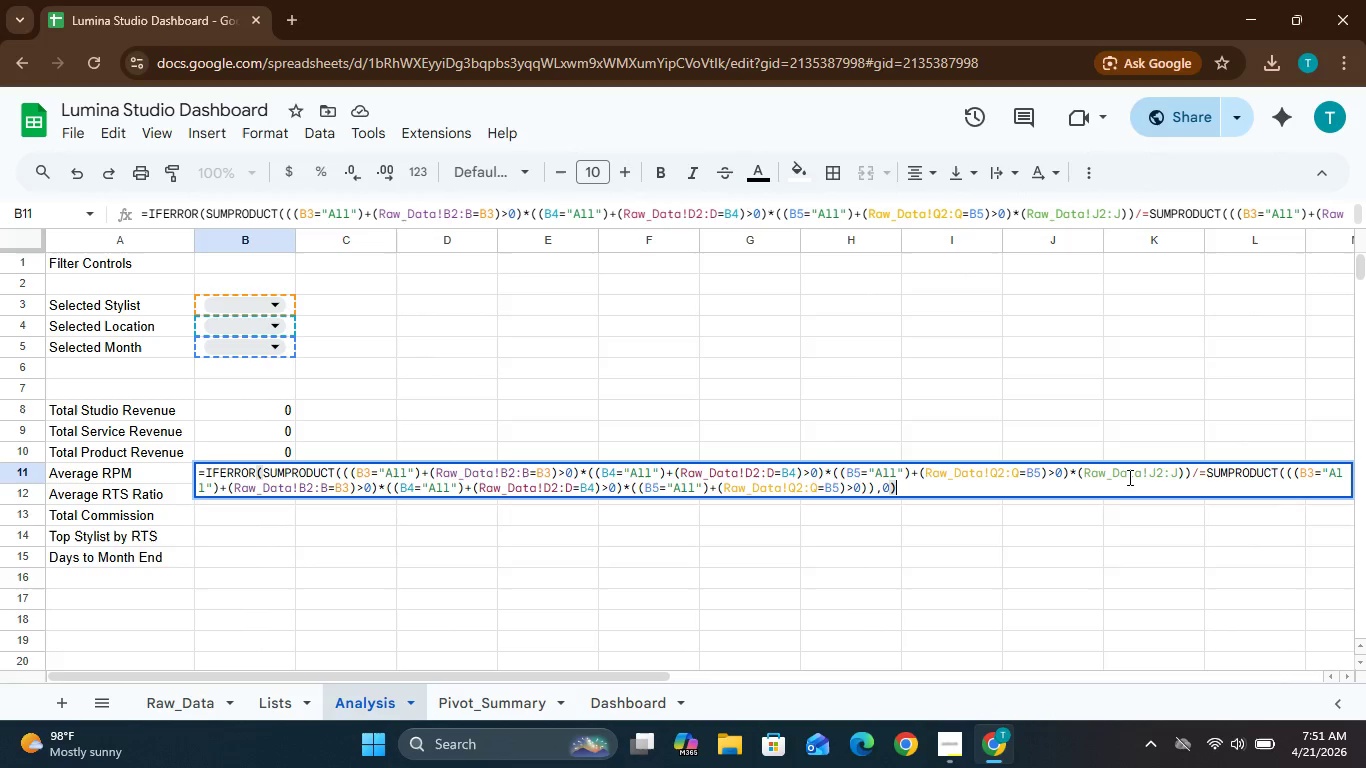 
wait(23.19)
 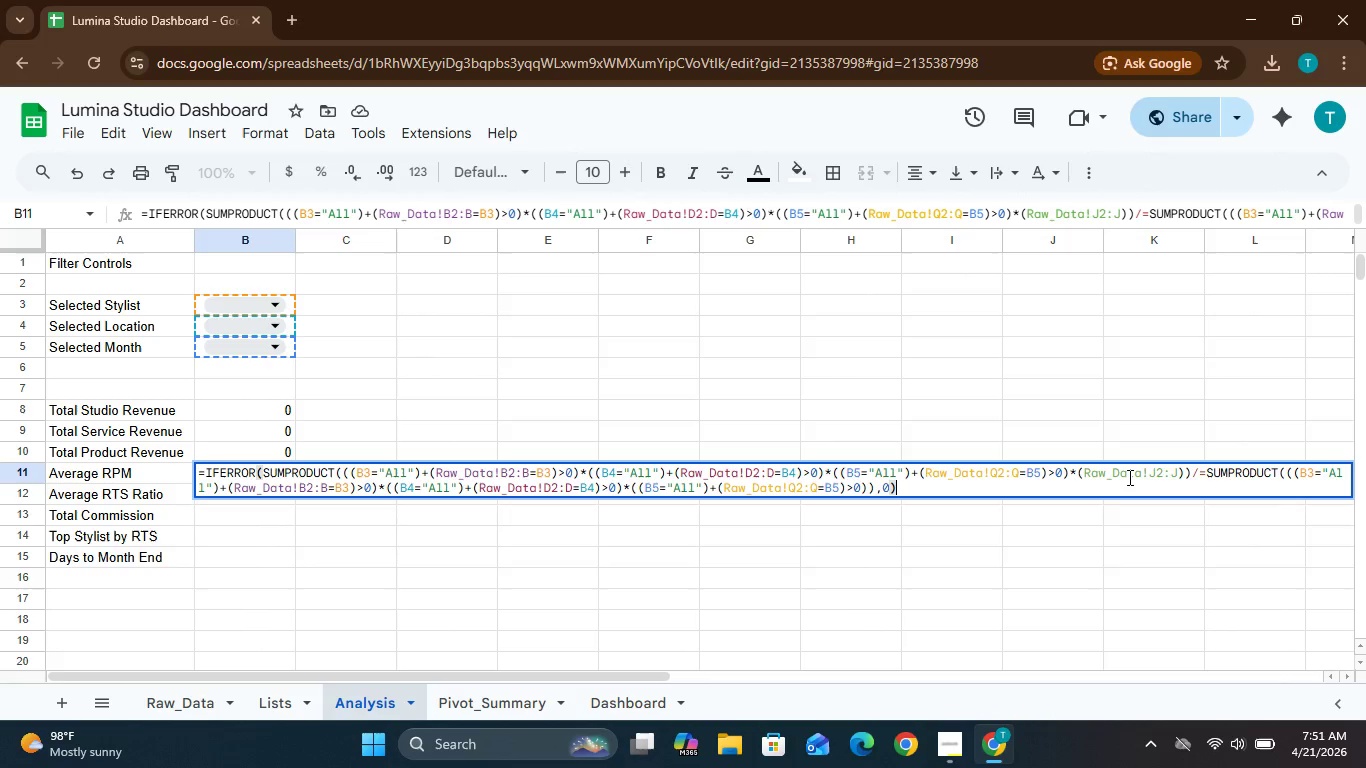 
left_click([1205, 471])
 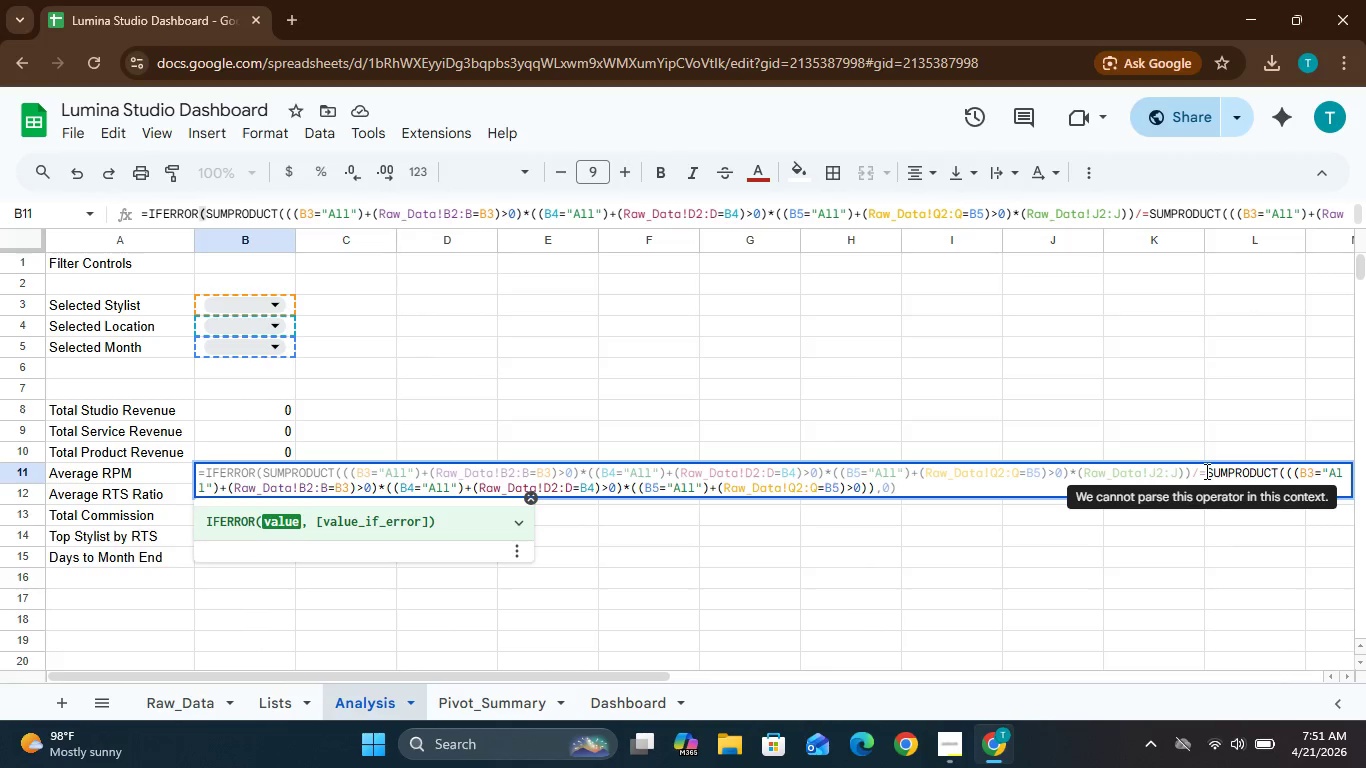 
key(Backspace)
 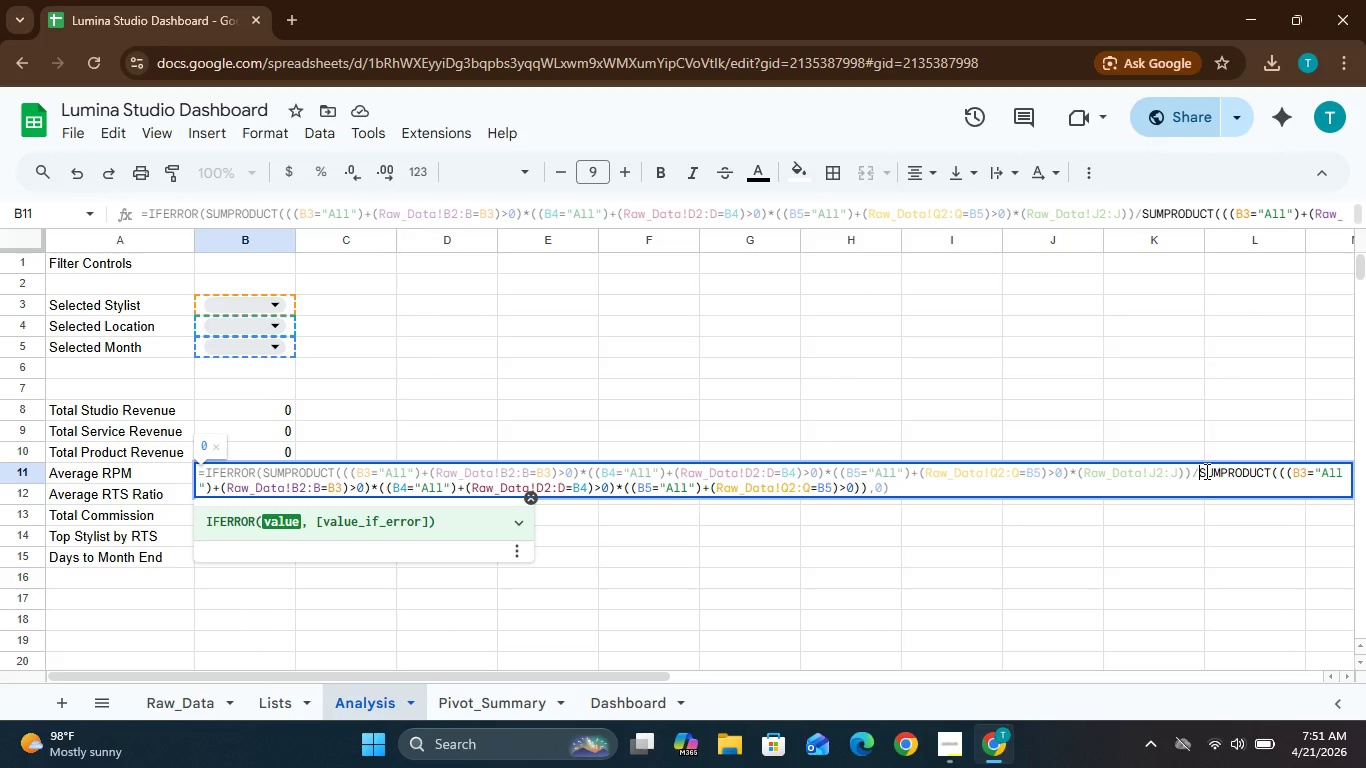 
key(Space)
 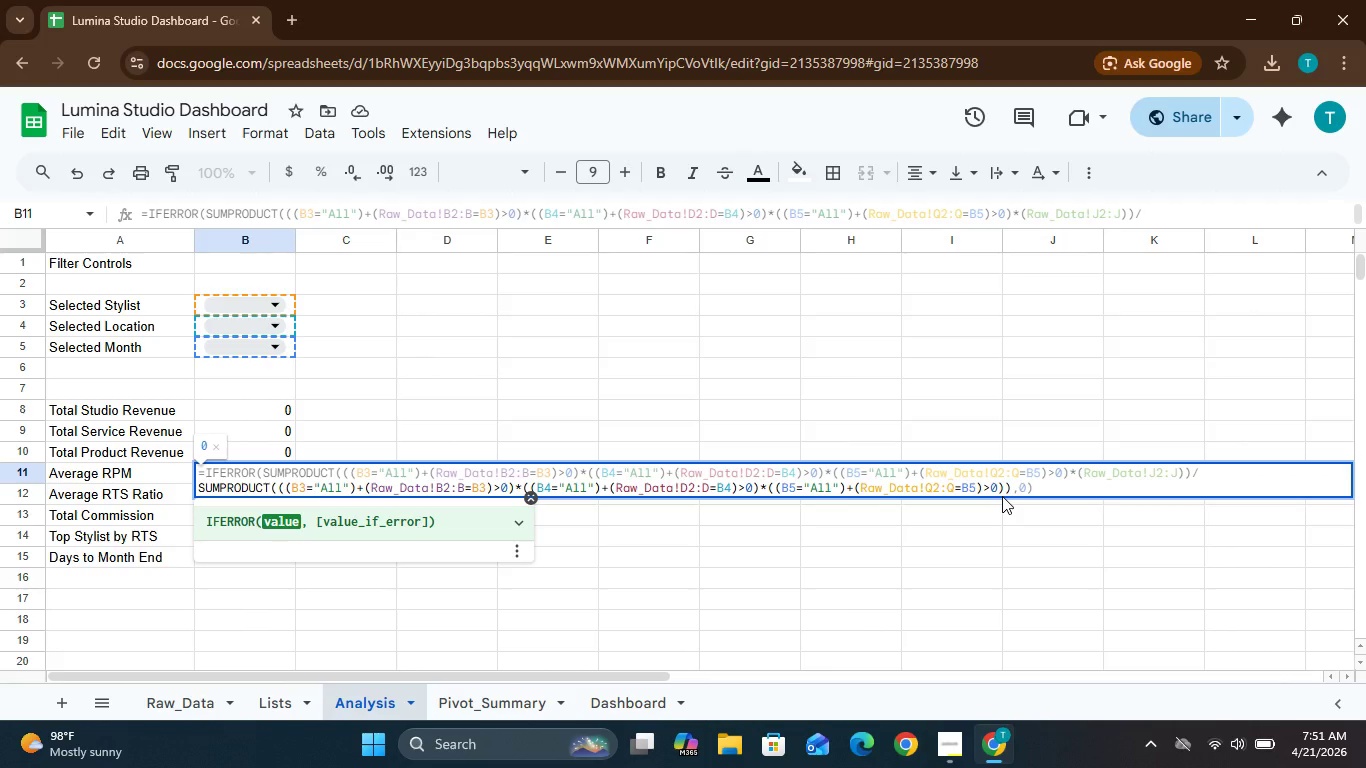 
wait(22.88)
 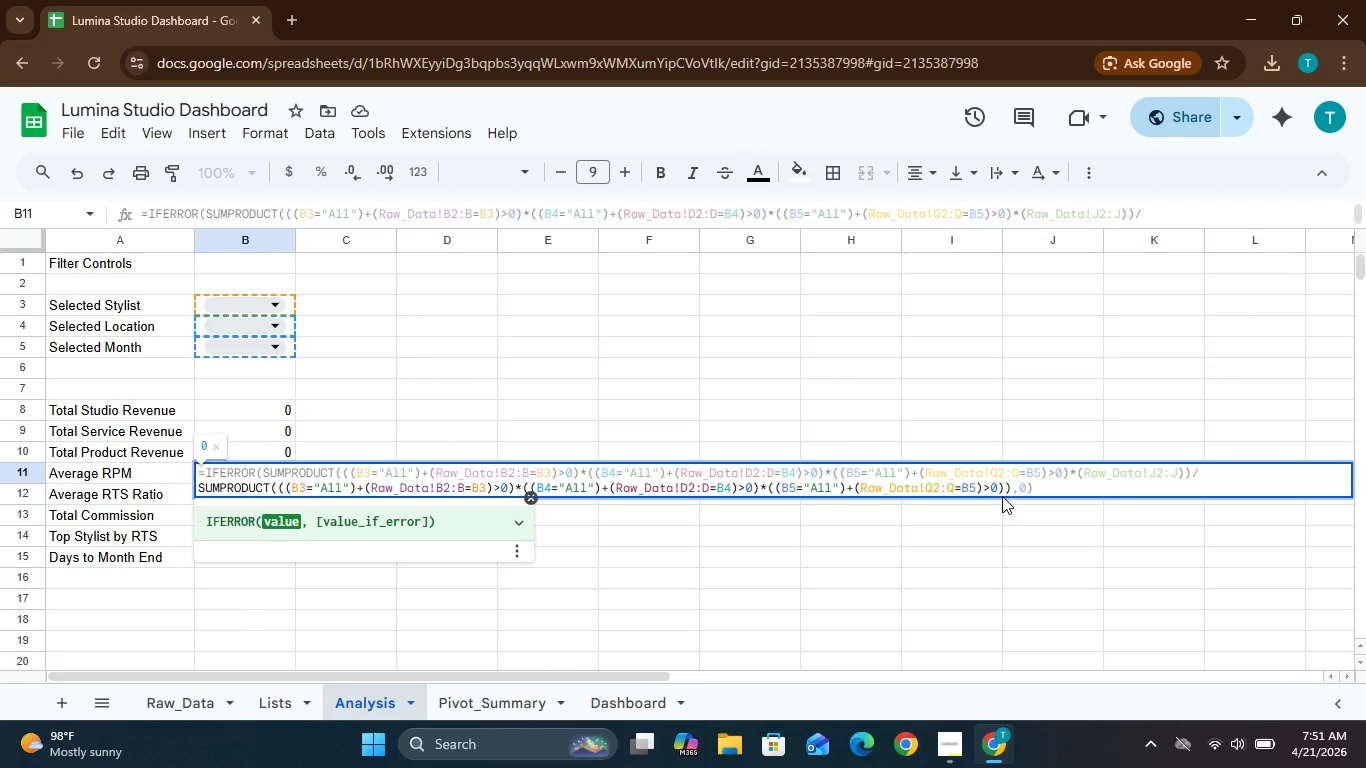 
key(Enter)
 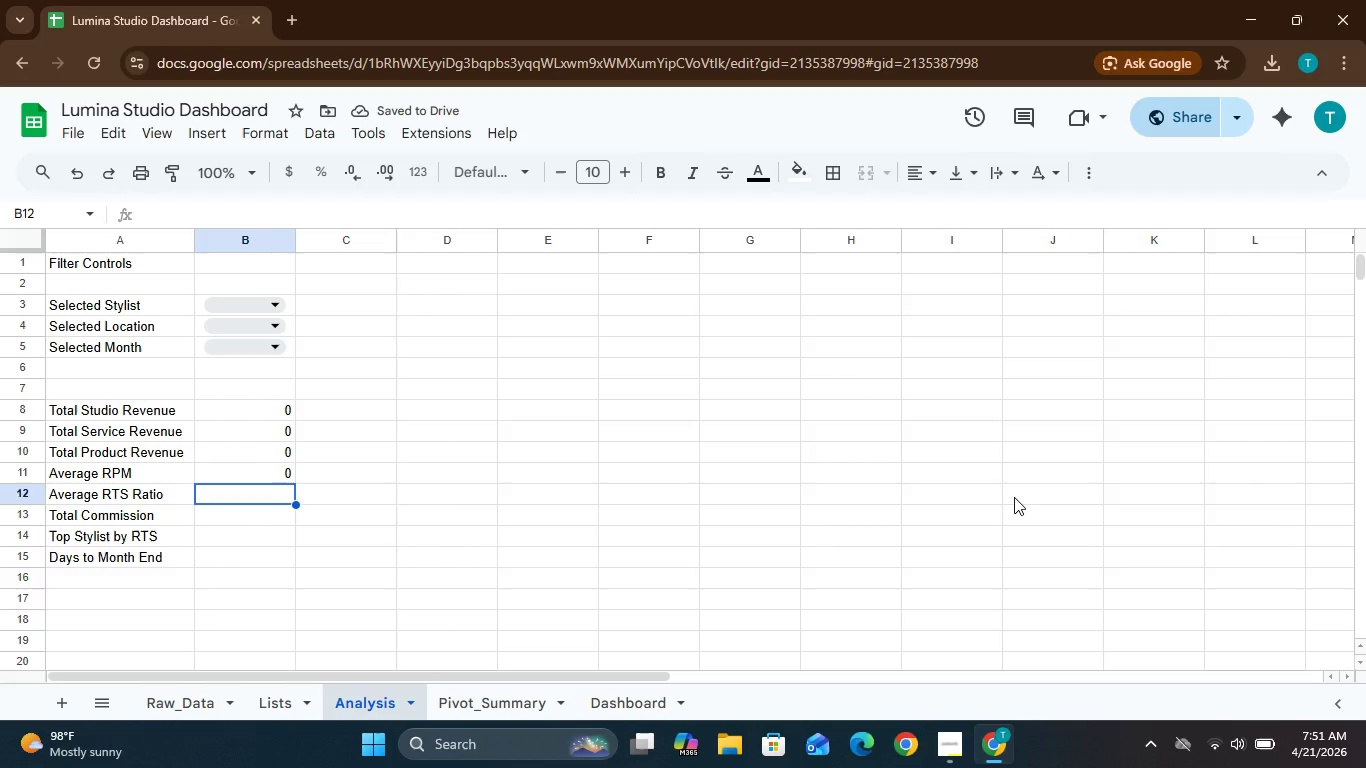 
wait(8.31)
 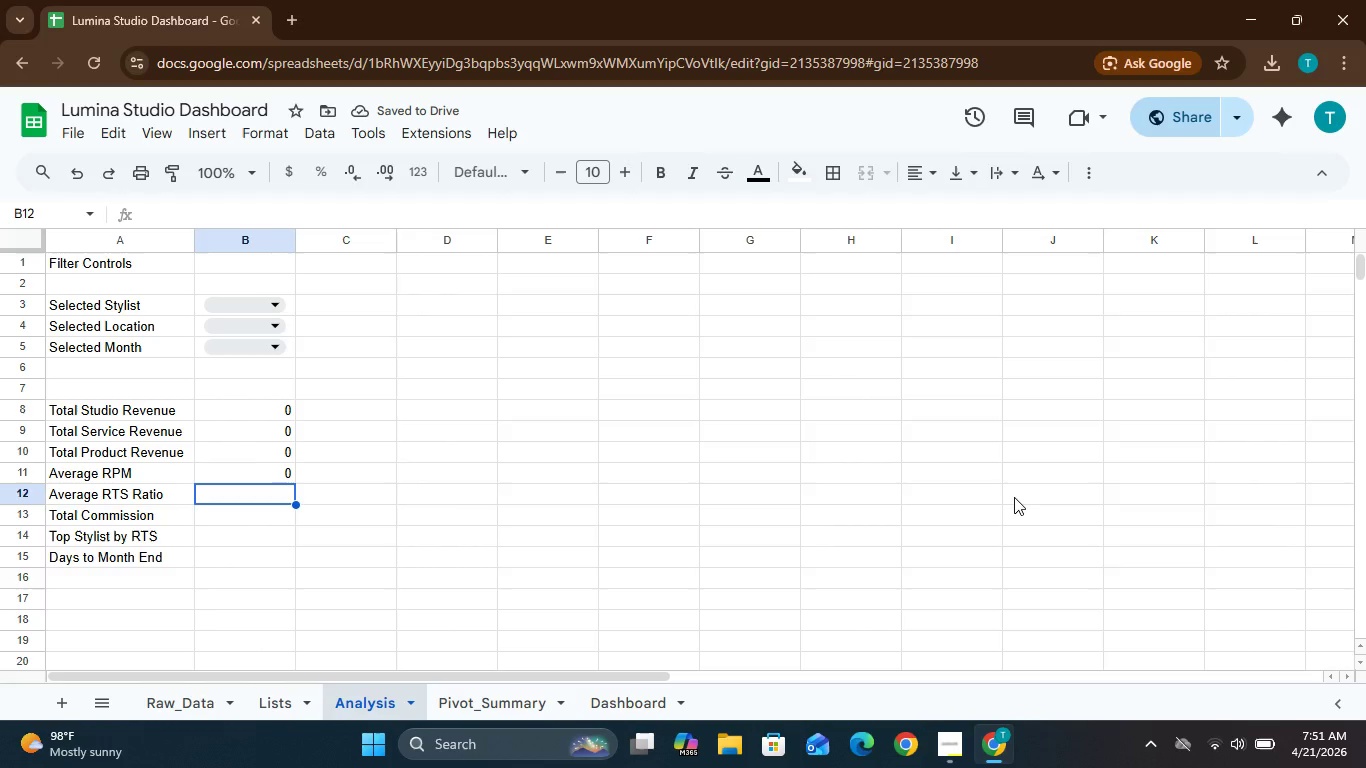 
left_click([265, 469])
 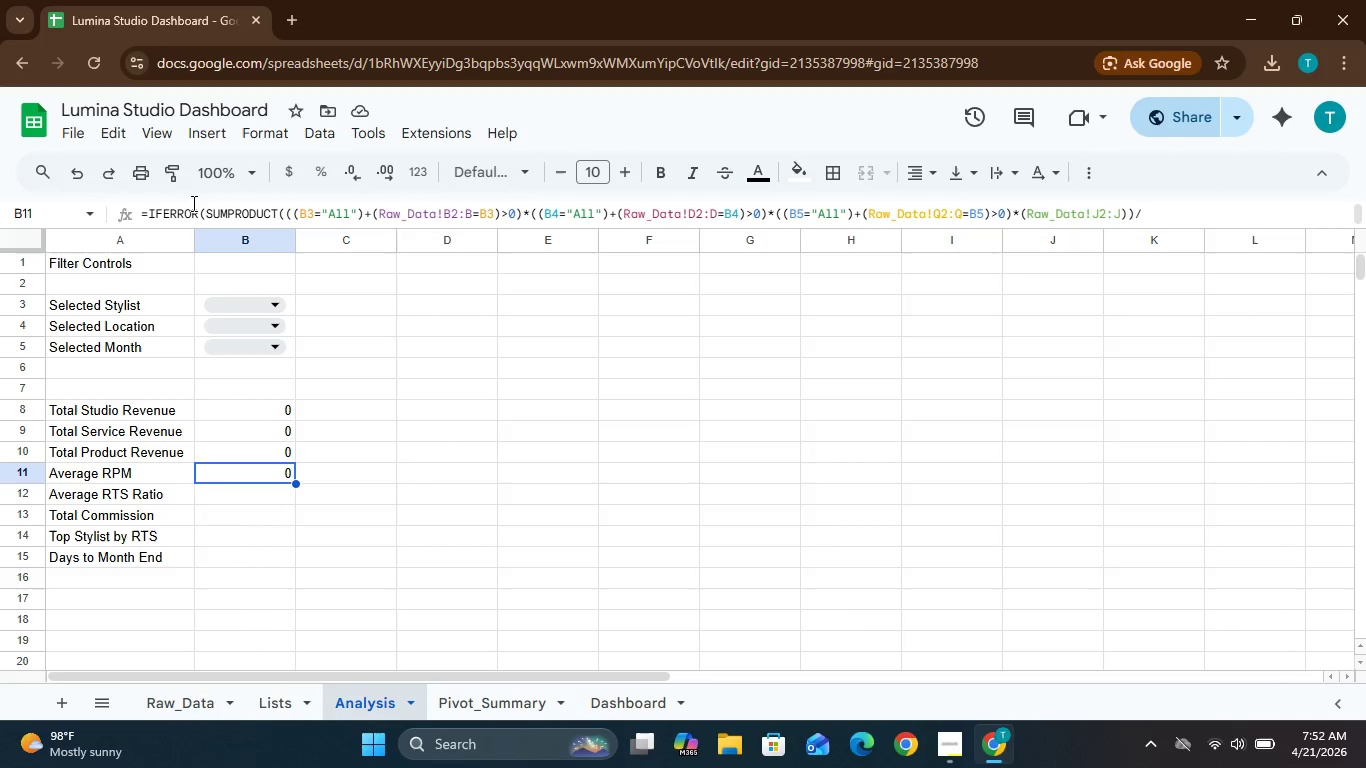 
left_click([192, 203])
 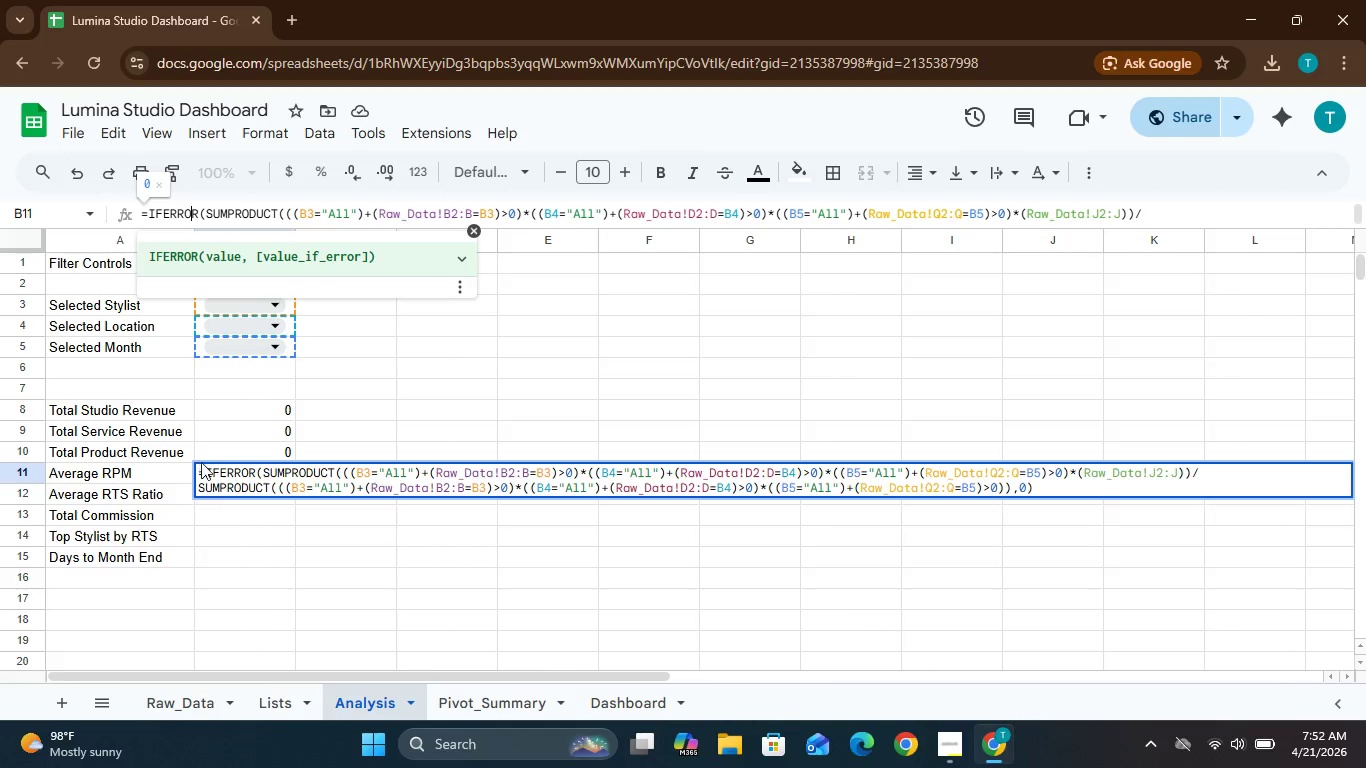 
left_click([209, 474])
 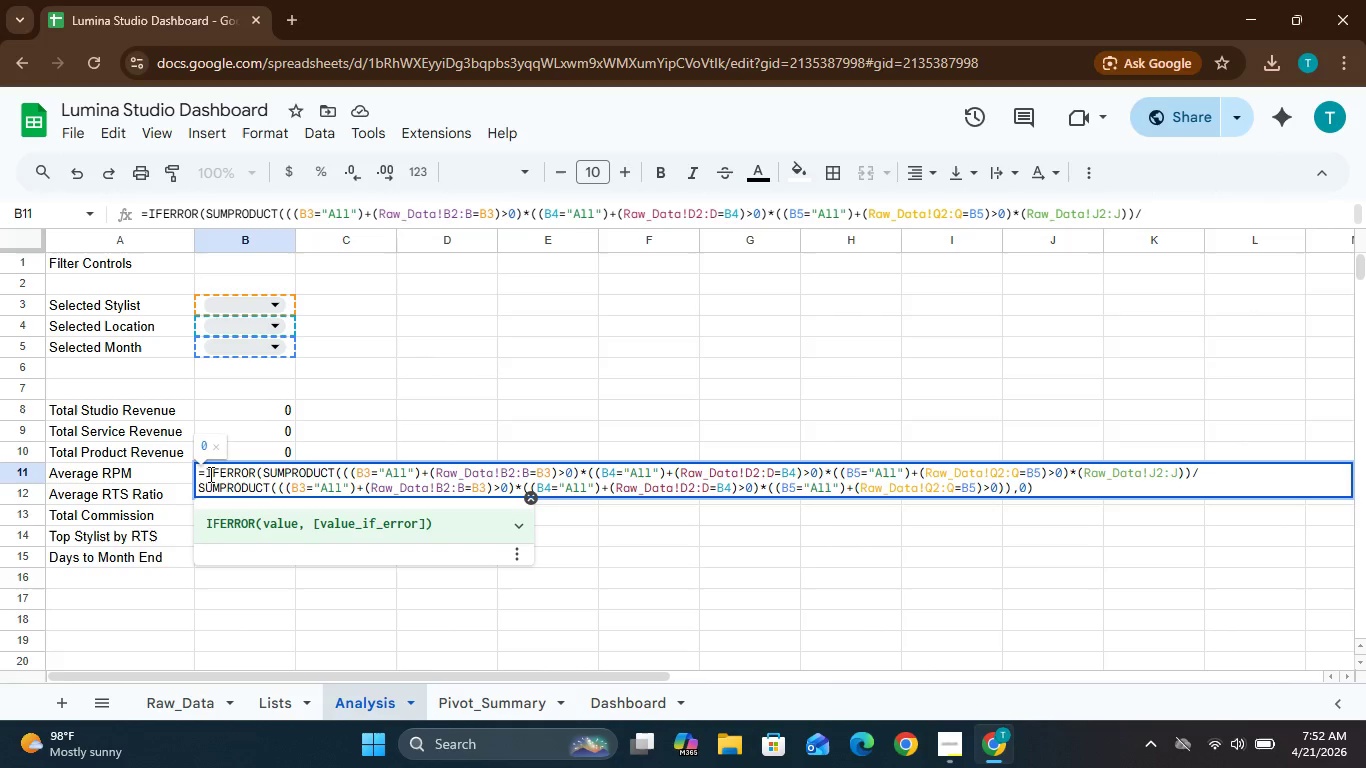 
key(Control+A)
 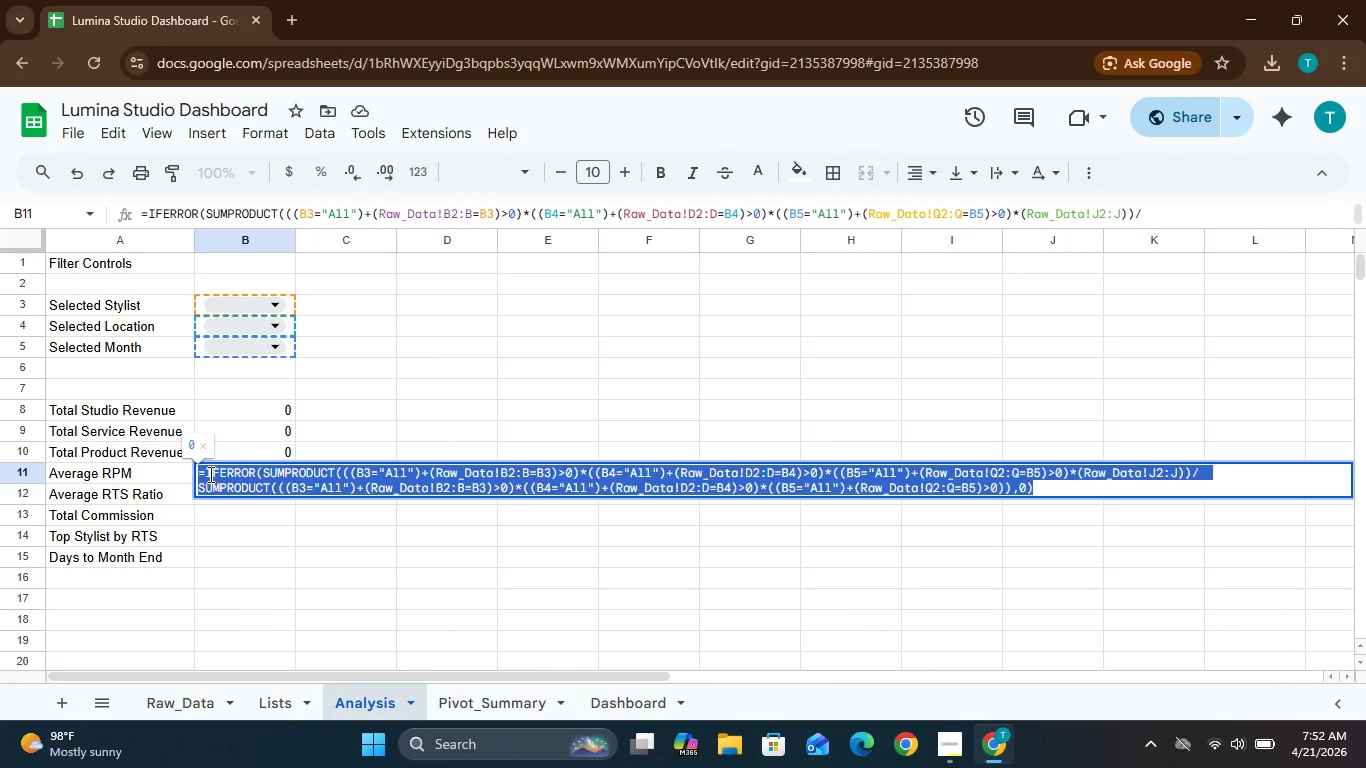 
key(Control+C)
 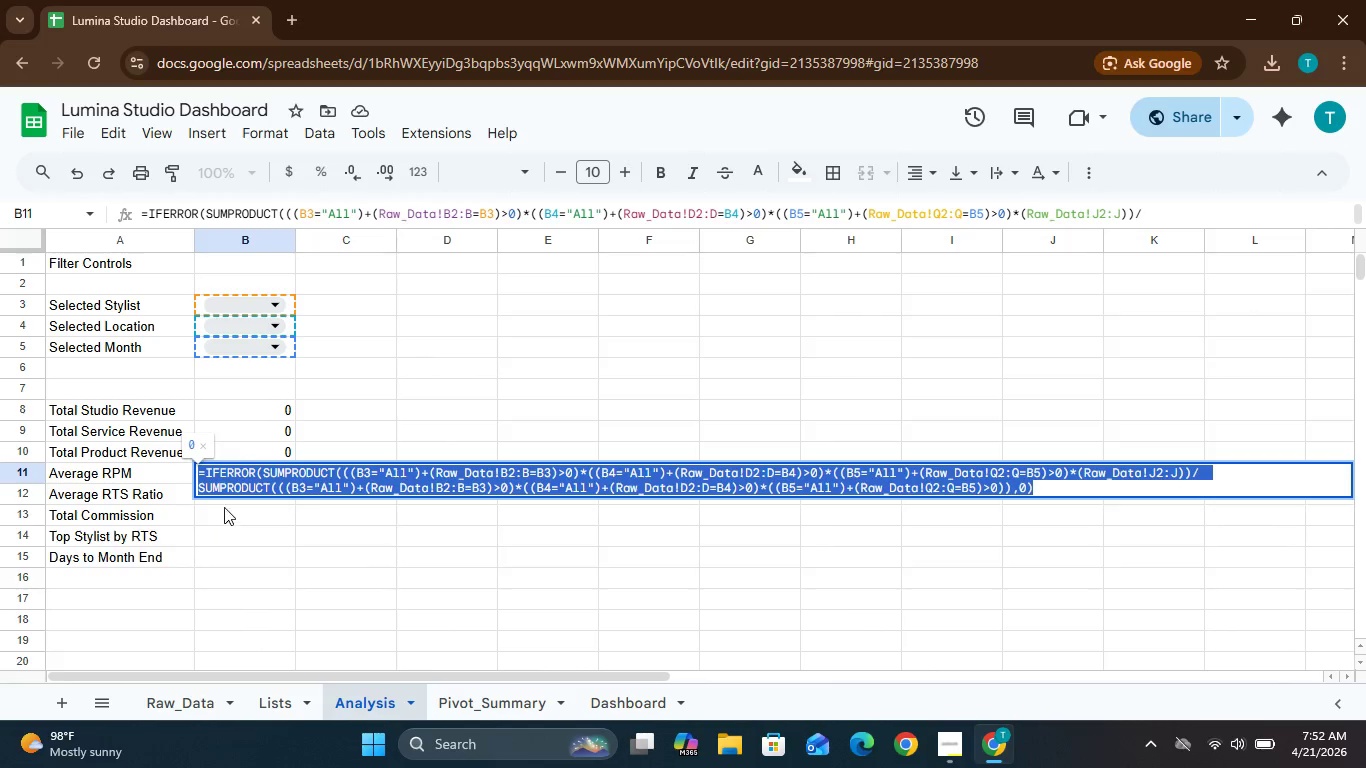 
left_click([223, 498])
 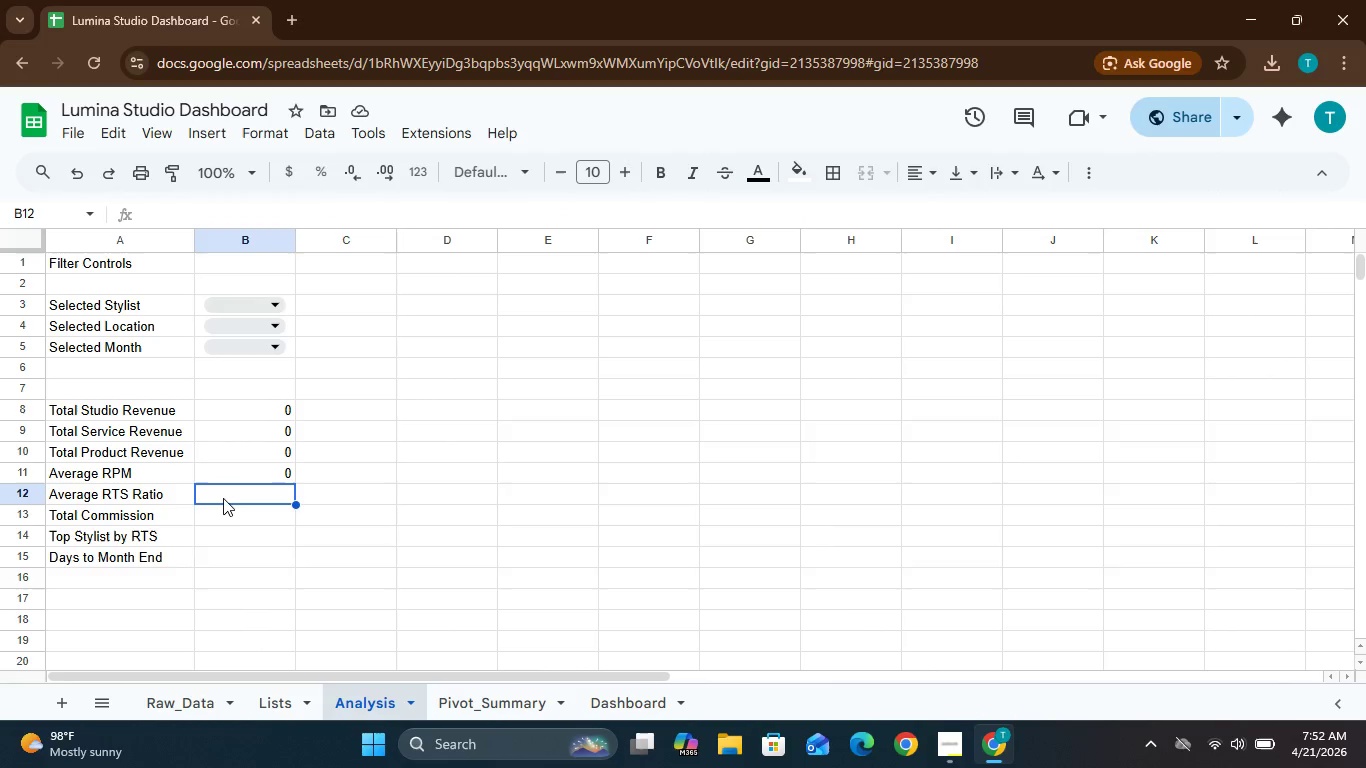 
left_click([223, 498])
 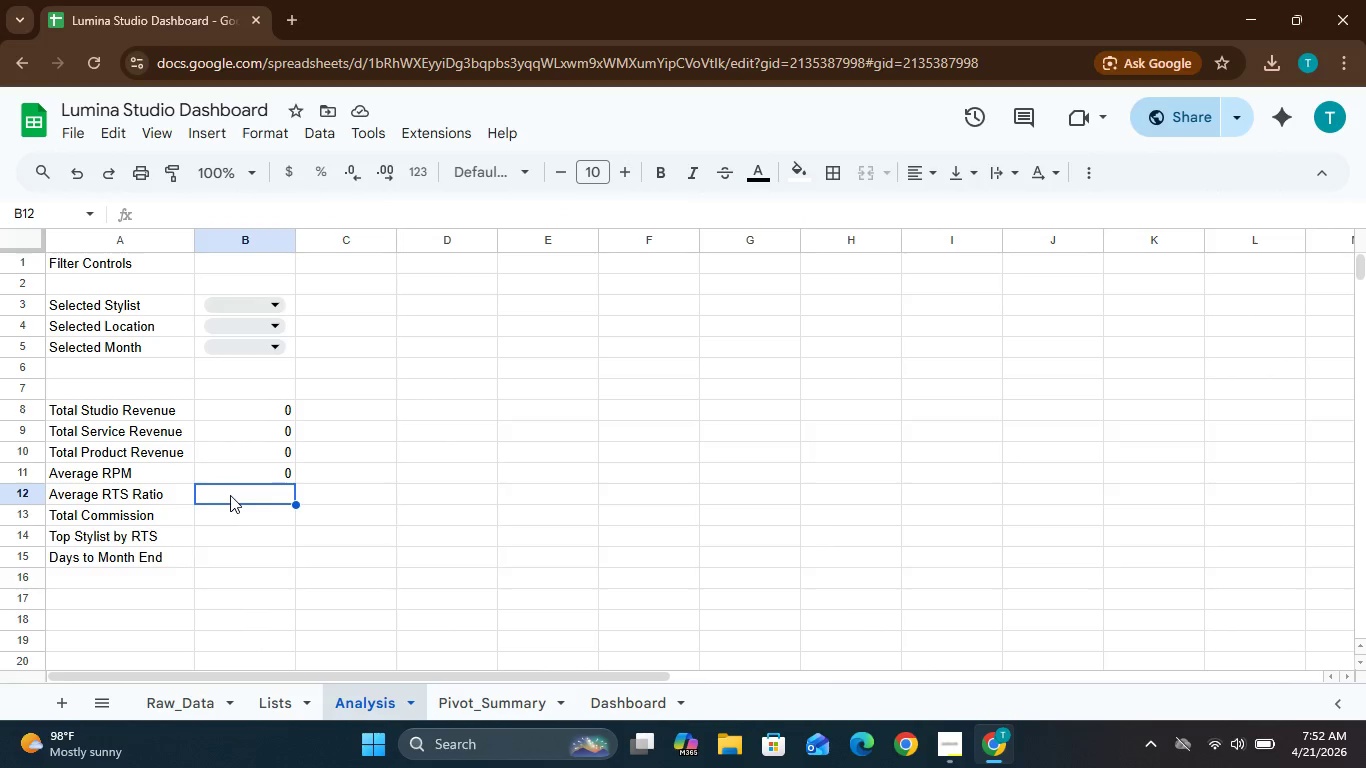 
double_click([230, 495])
 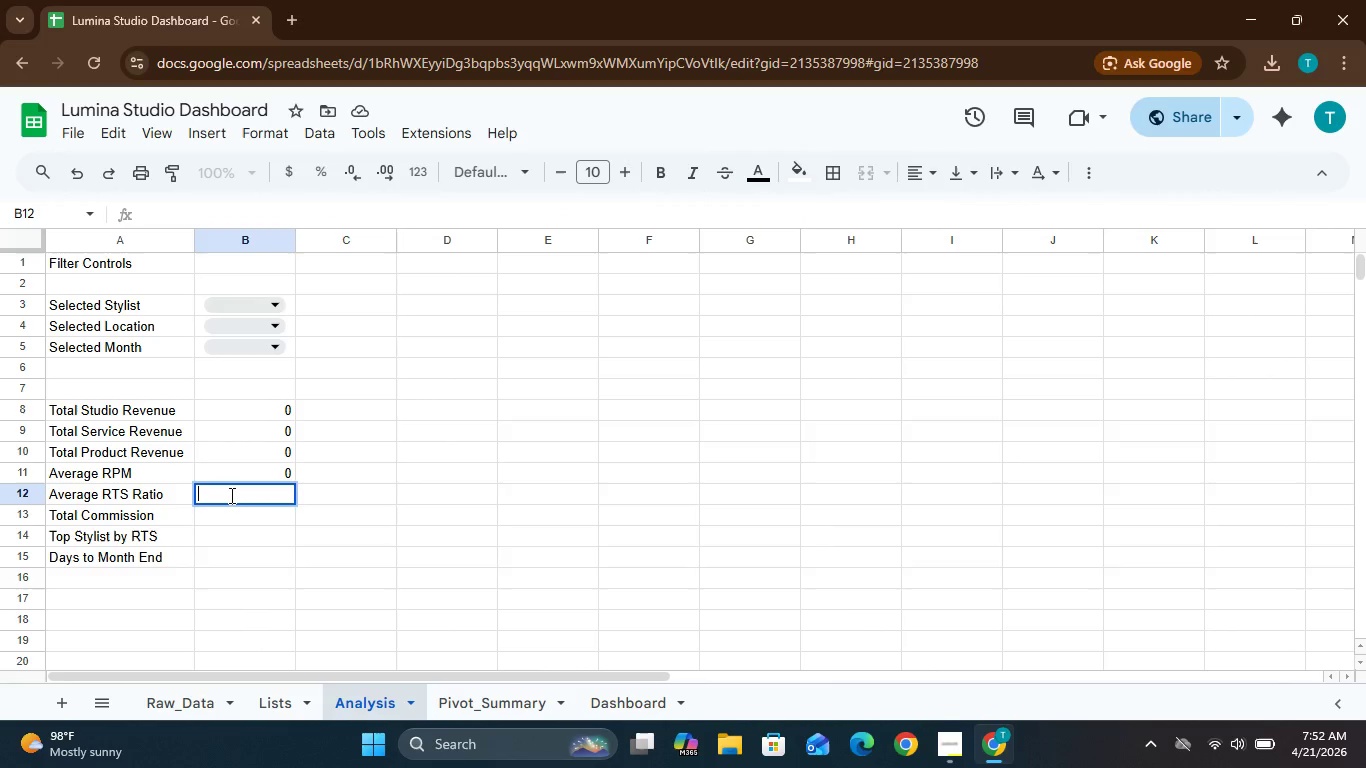 
left_click([230, 495])
 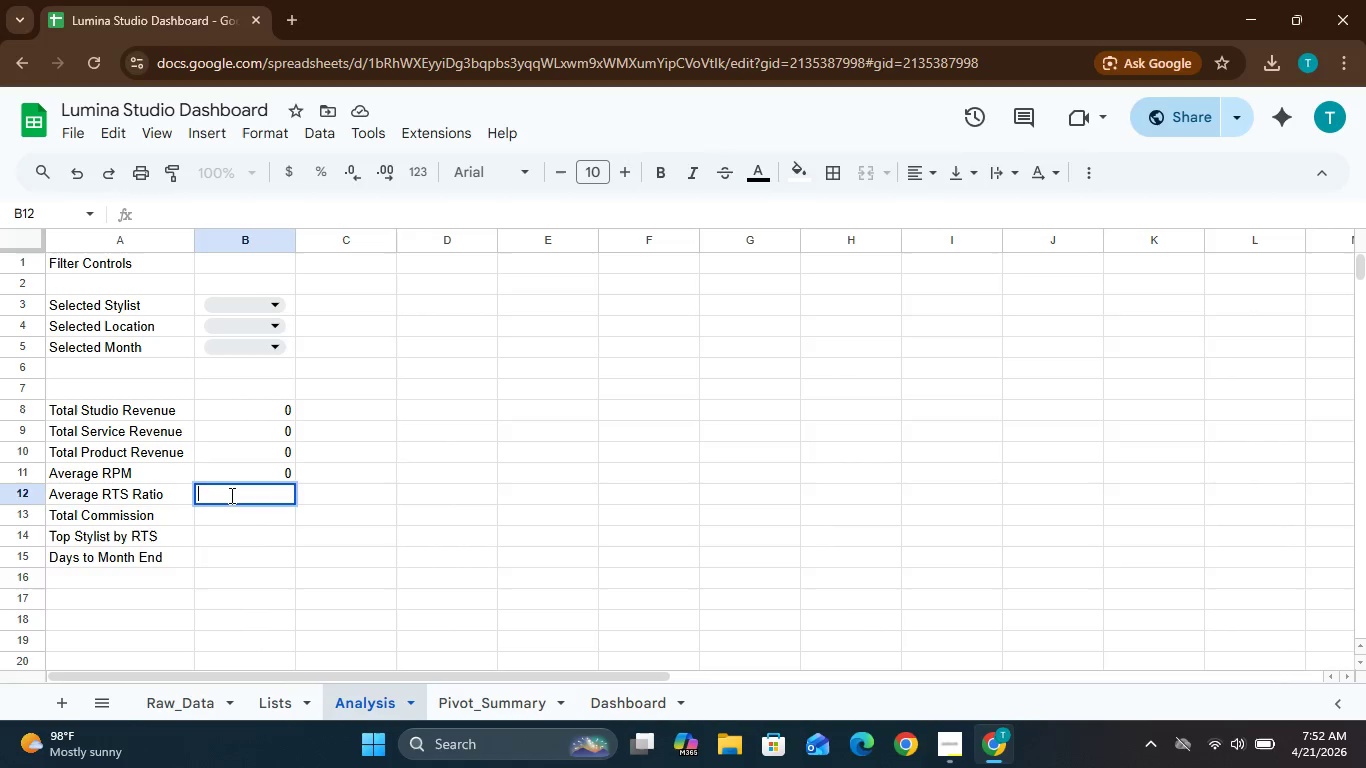 
key(Control+V)
 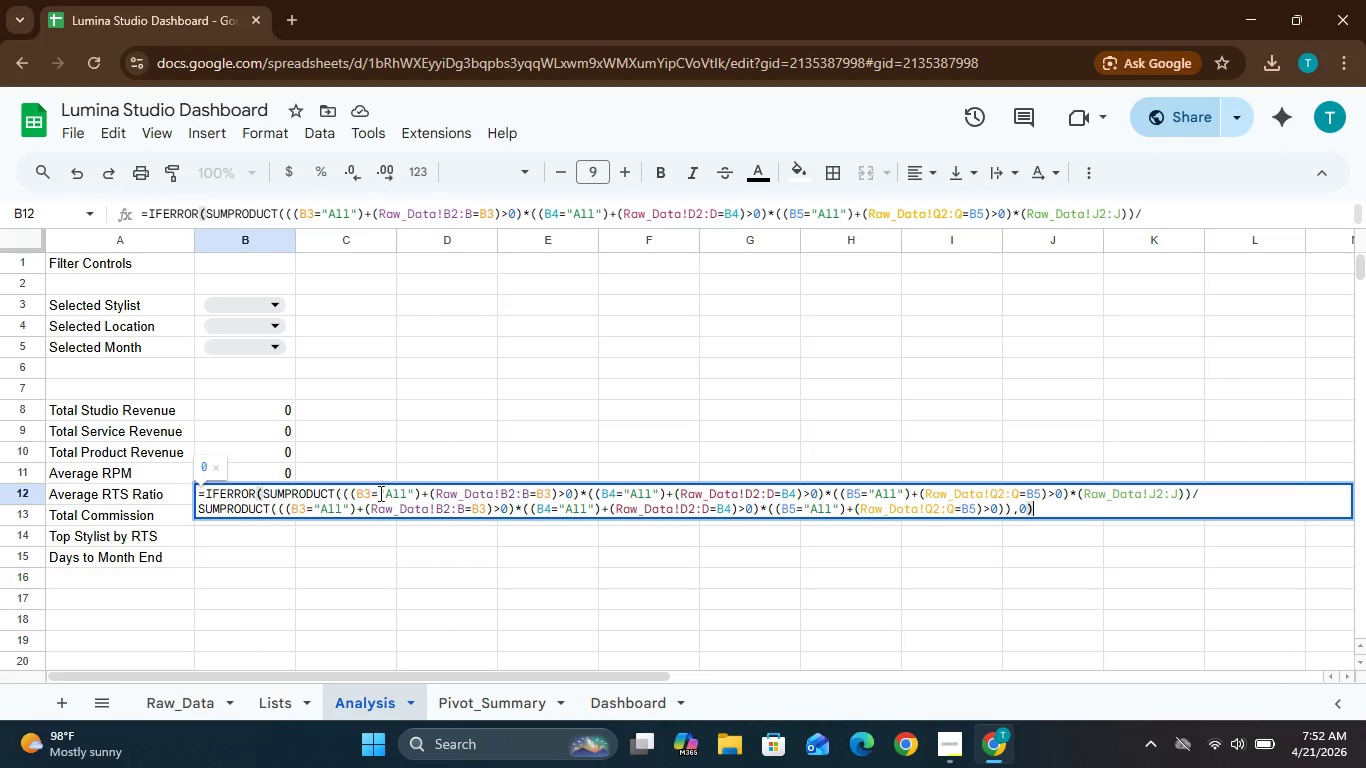 
wait(9.33)
 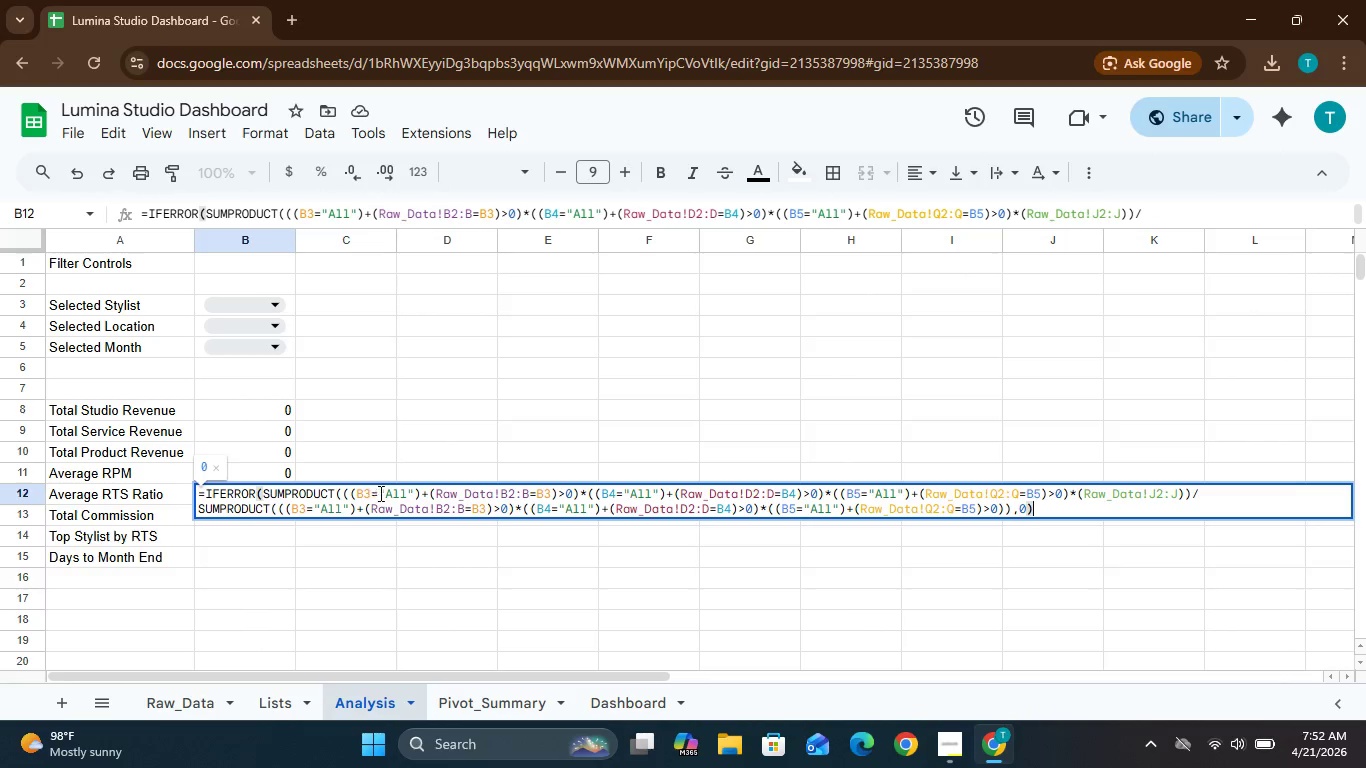 
left_click([1155, 492])
 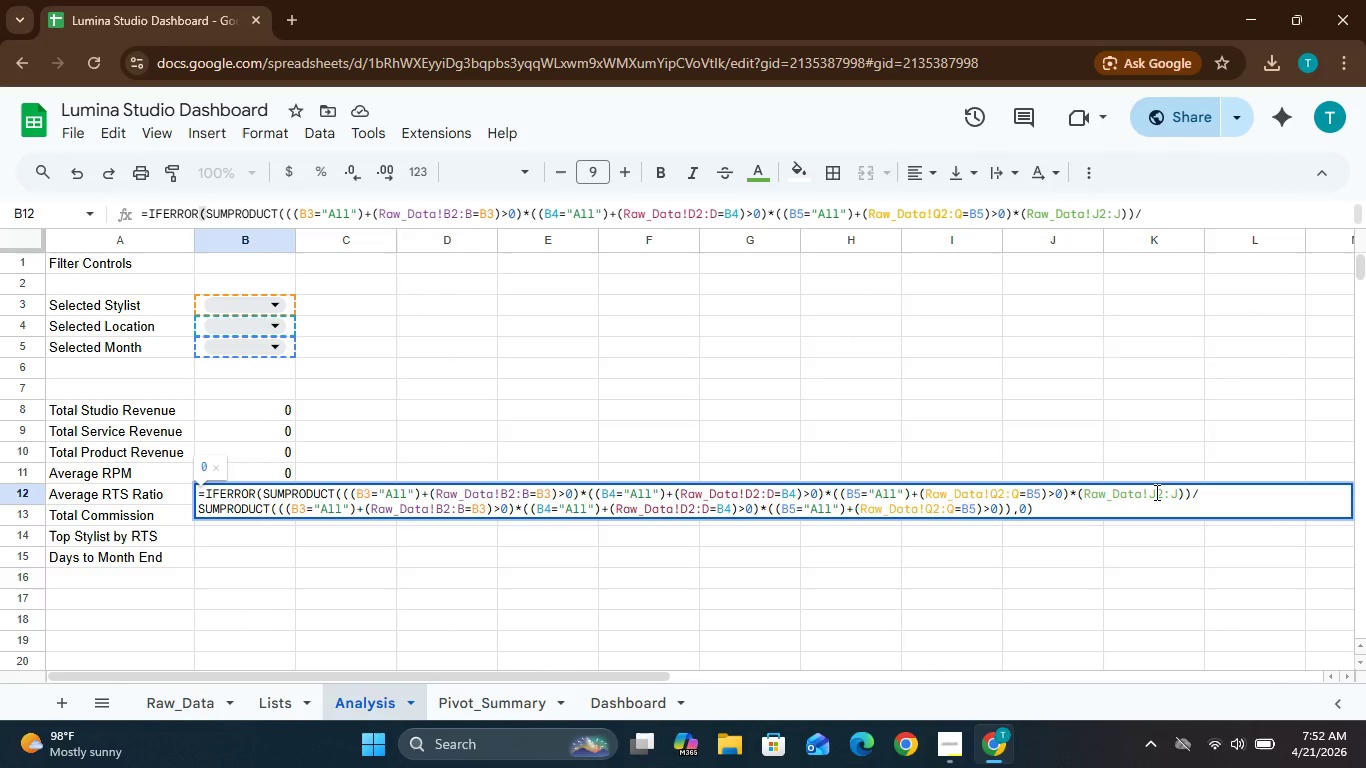 
key(Backspace)
 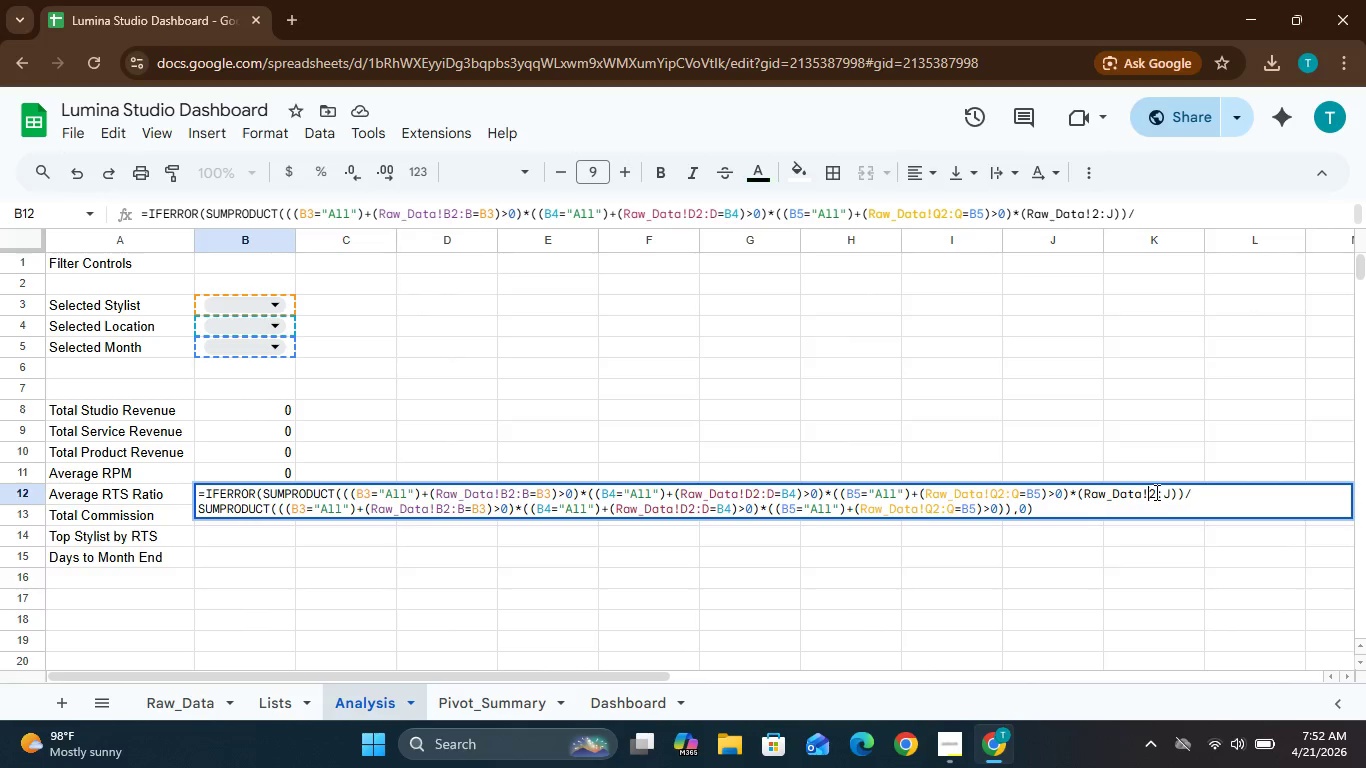 
key(K)
 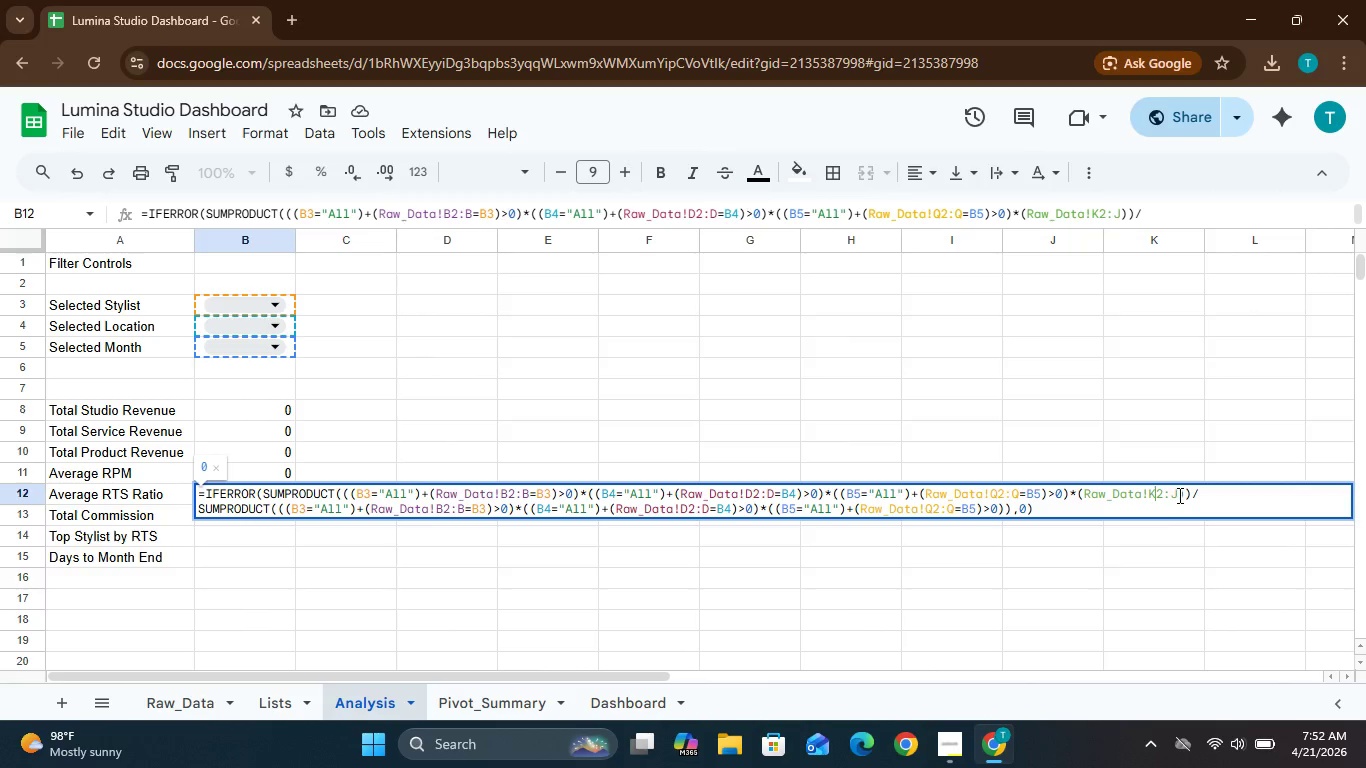 
left_click([1178, 495])
 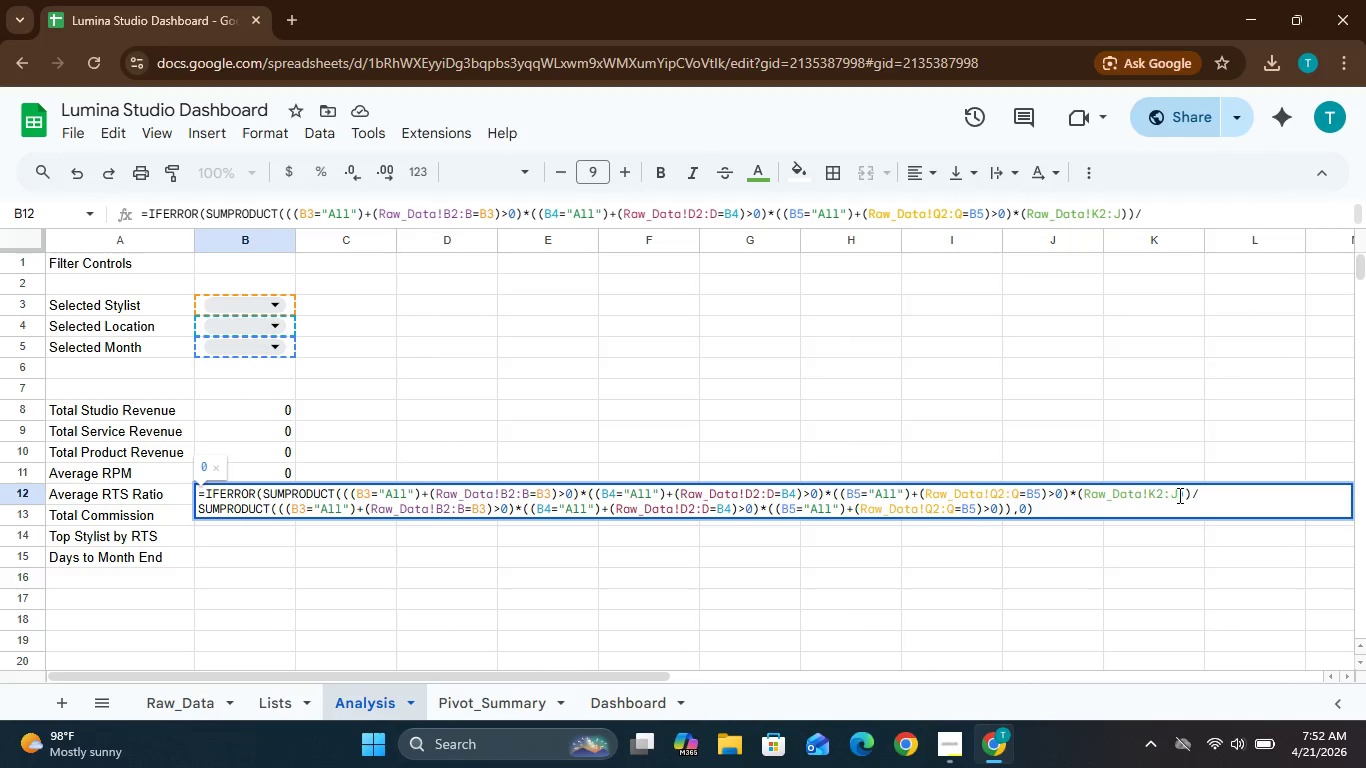 
key(Backspace)
 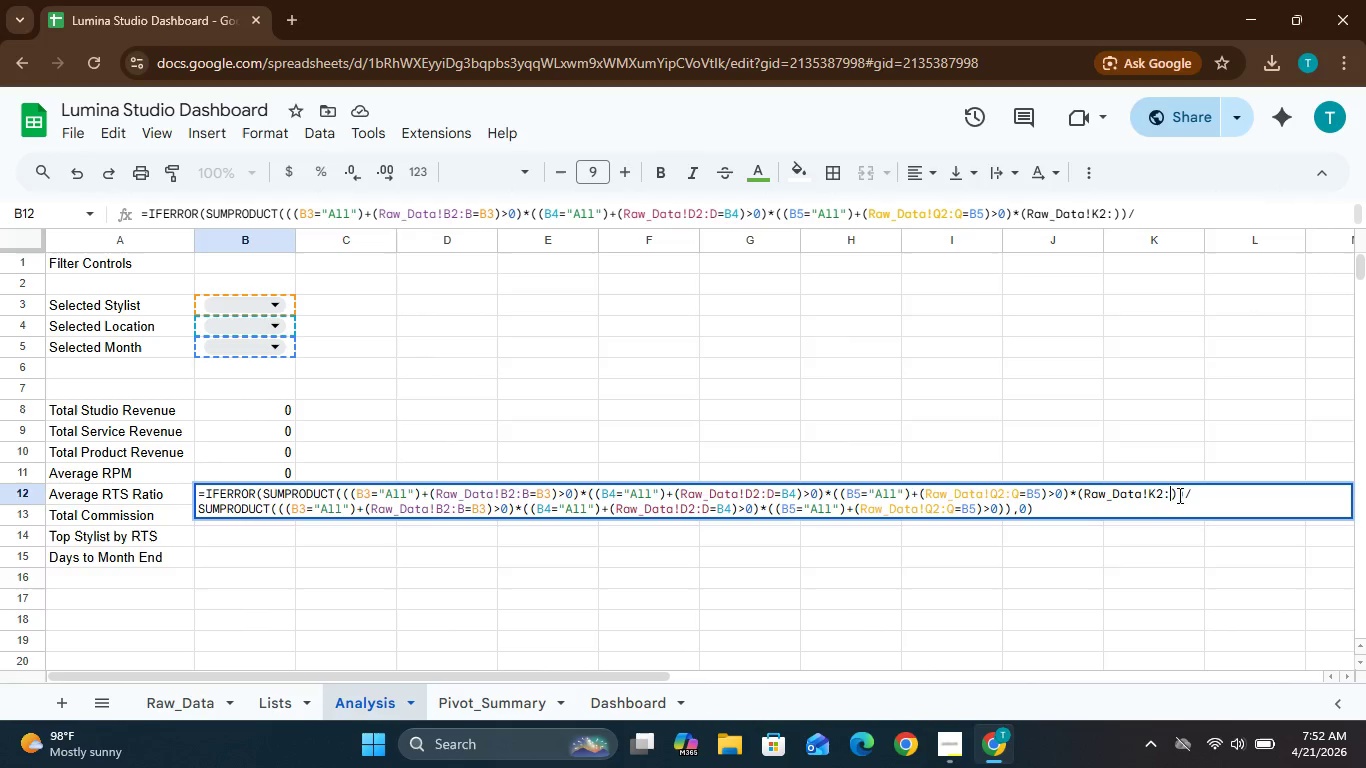 
key(K)
 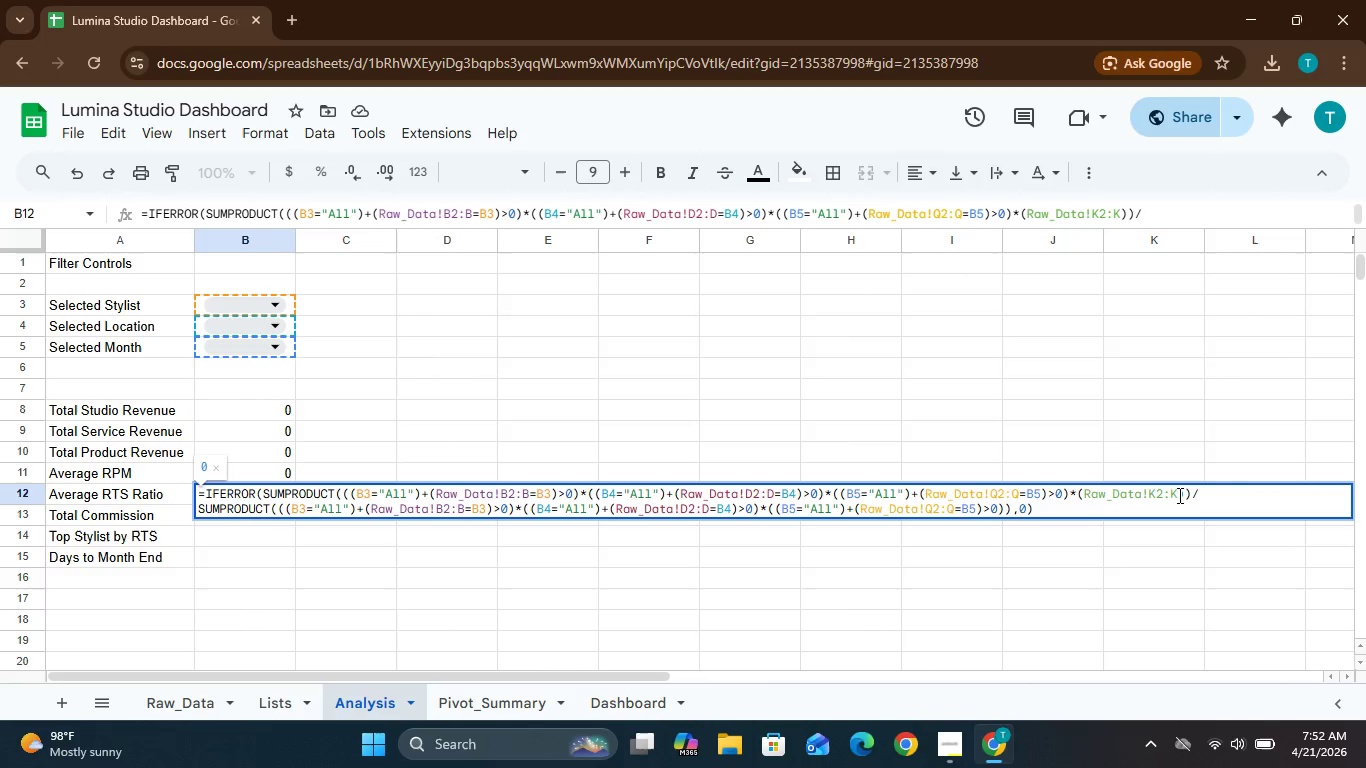 
key(Enter)
 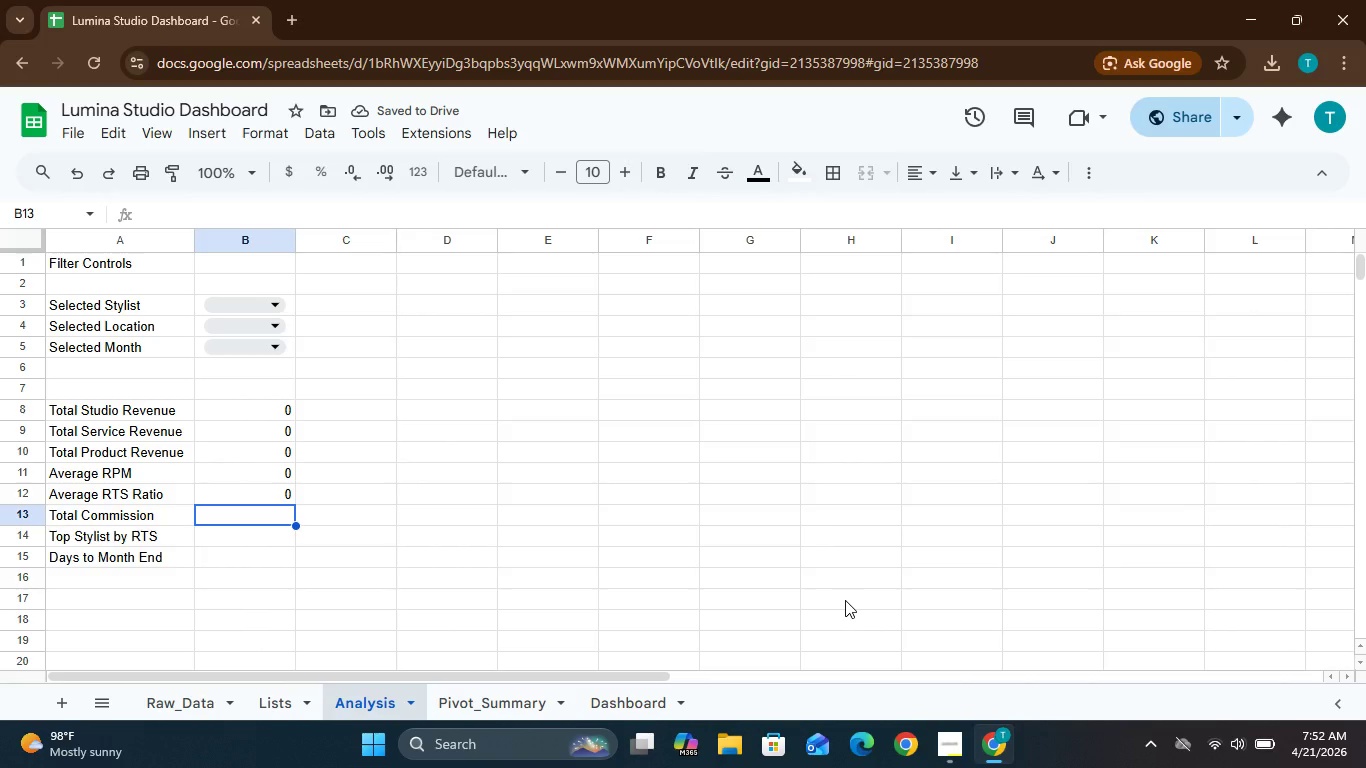 
wait(8.55)
 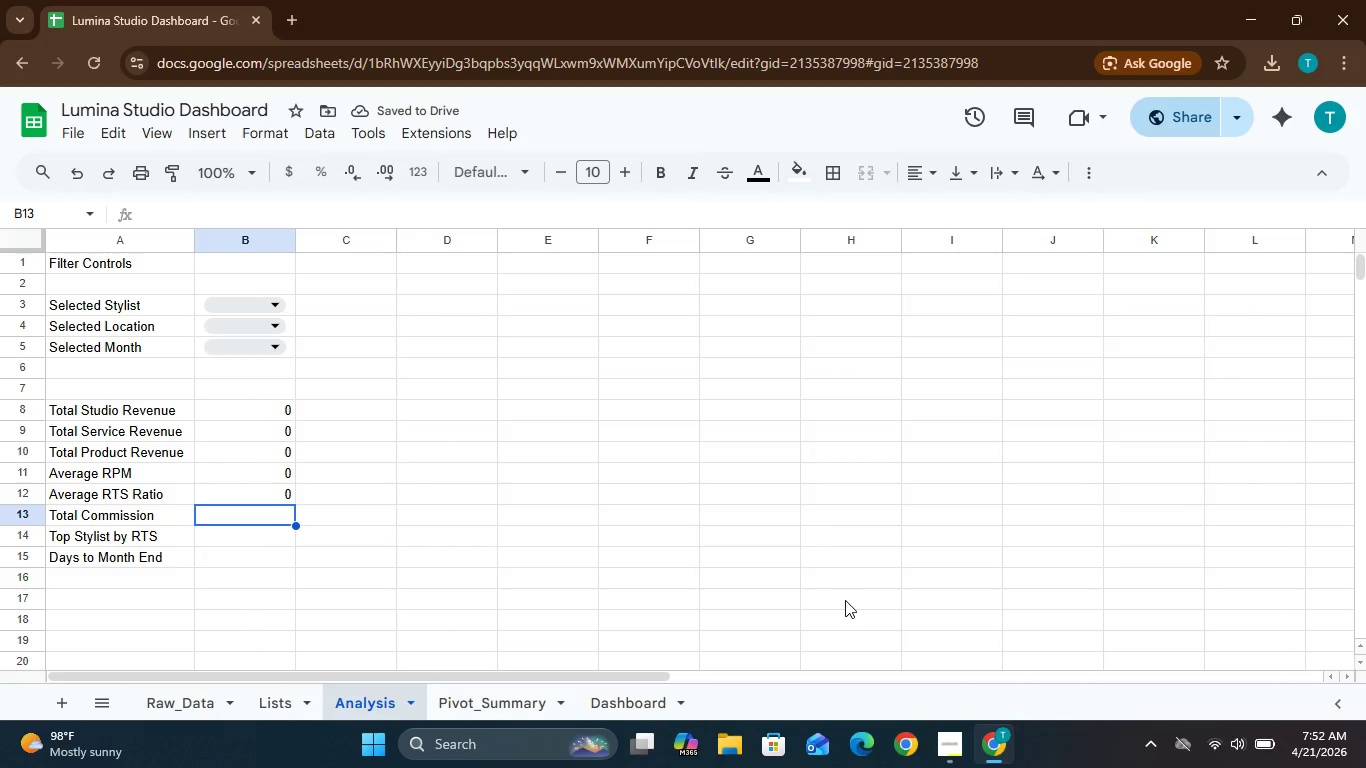 
left_click([262, 398])
 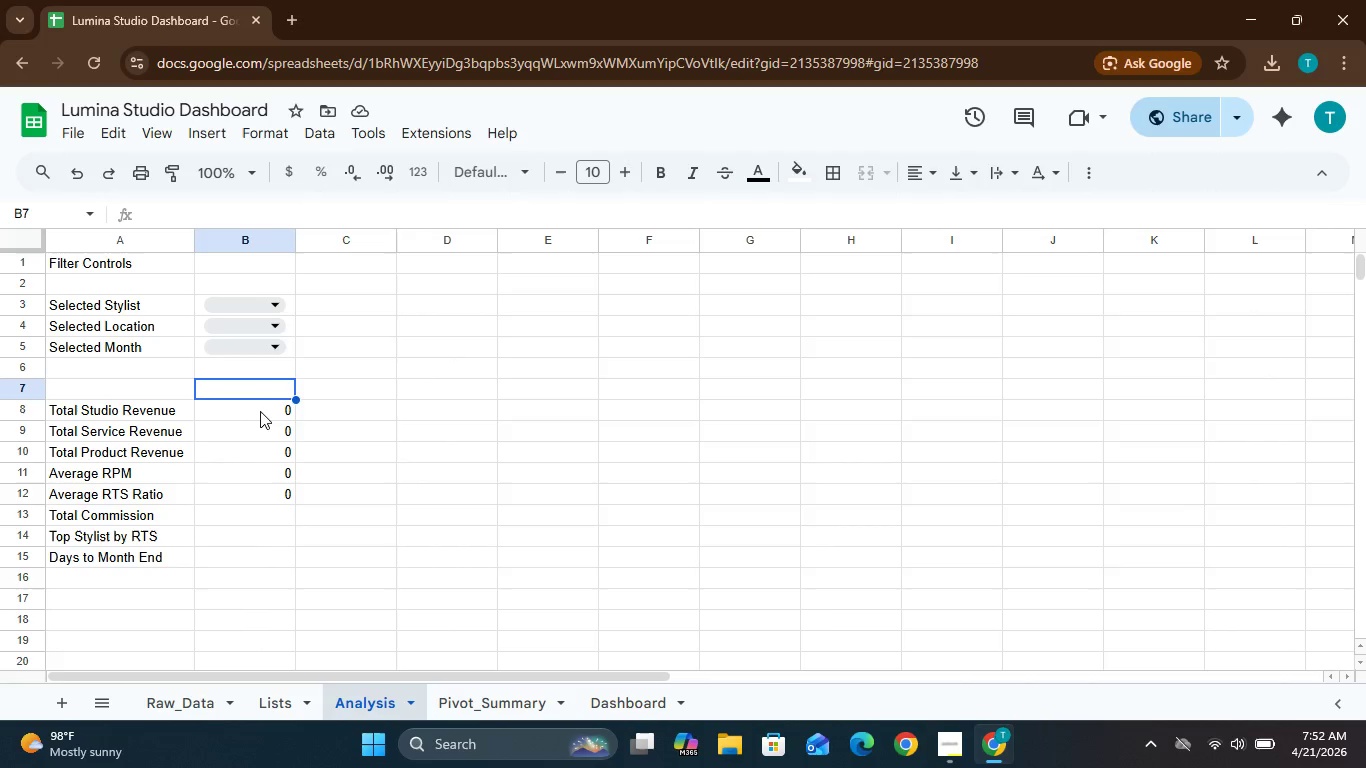 
left_click([260, 412])
 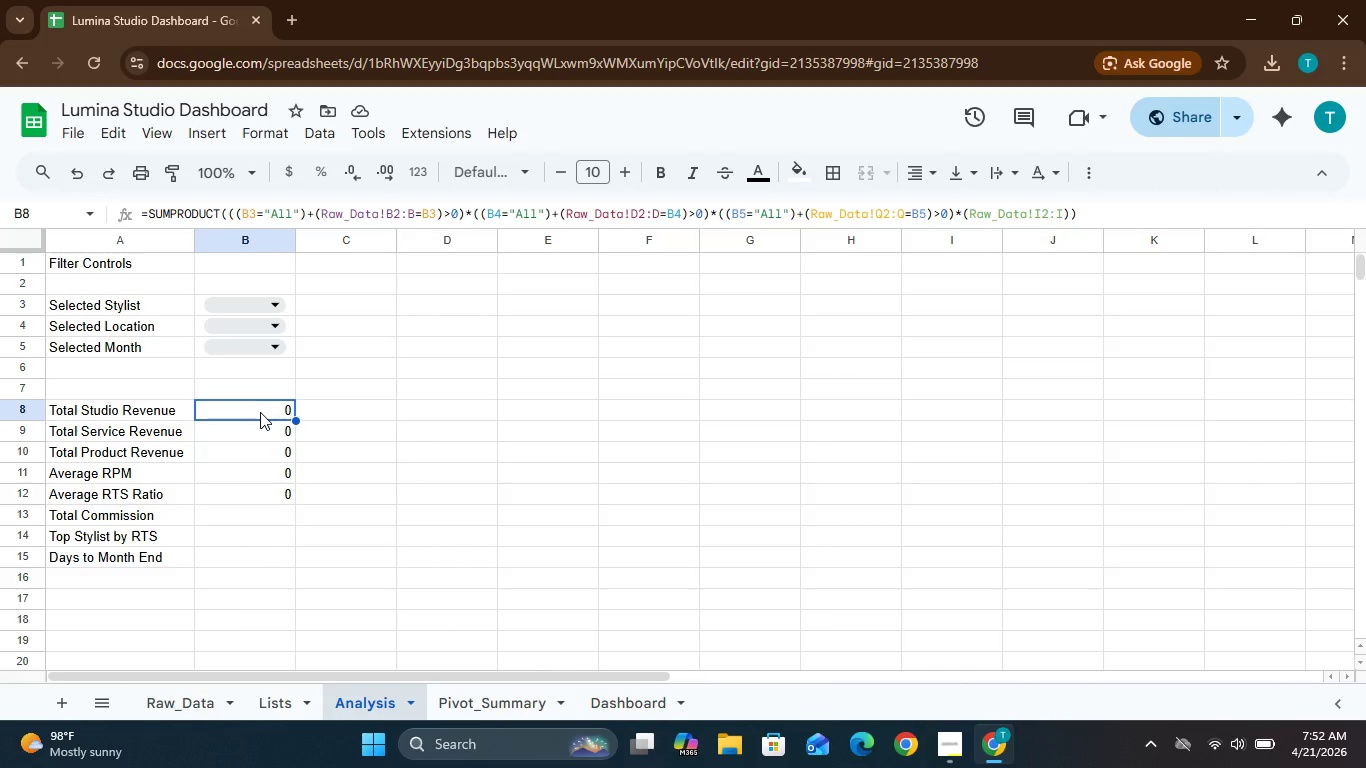 
double_click([260, 412])
 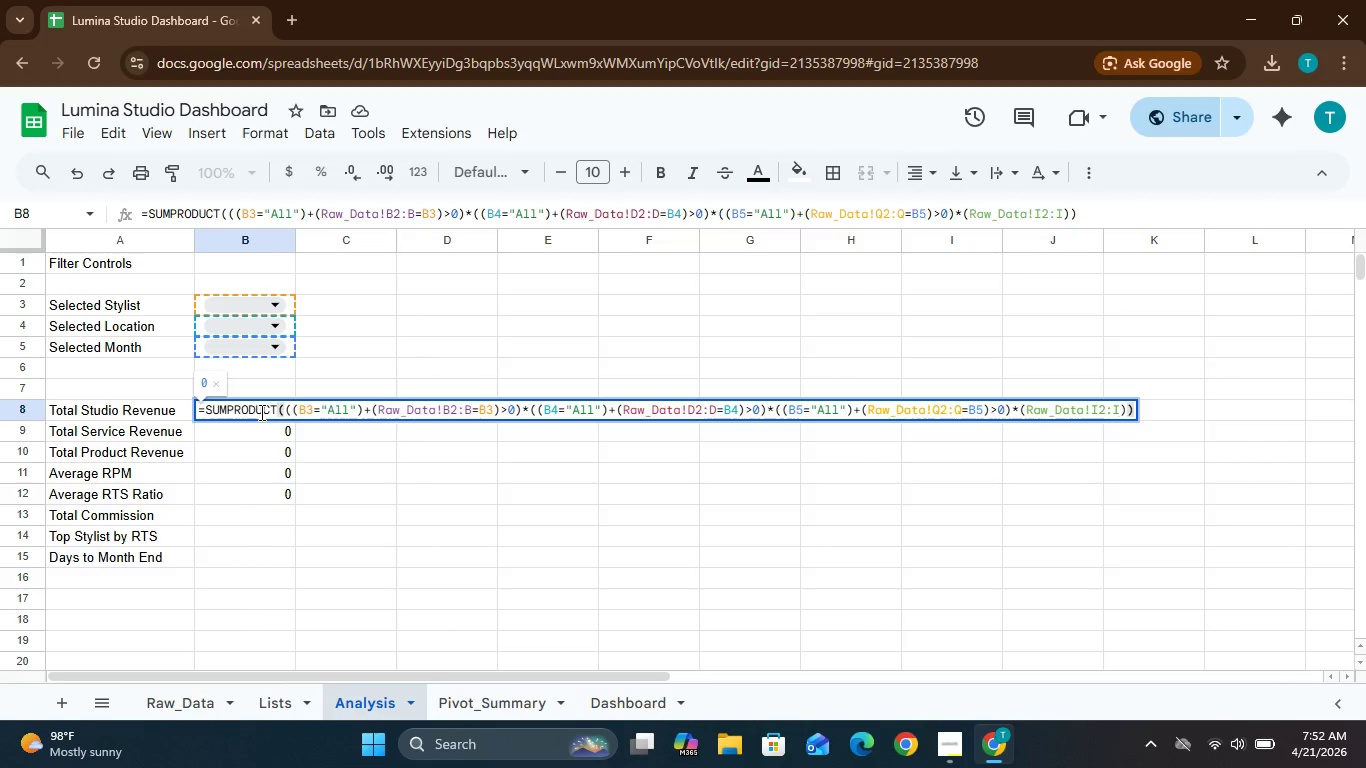 
key(Control+A)
 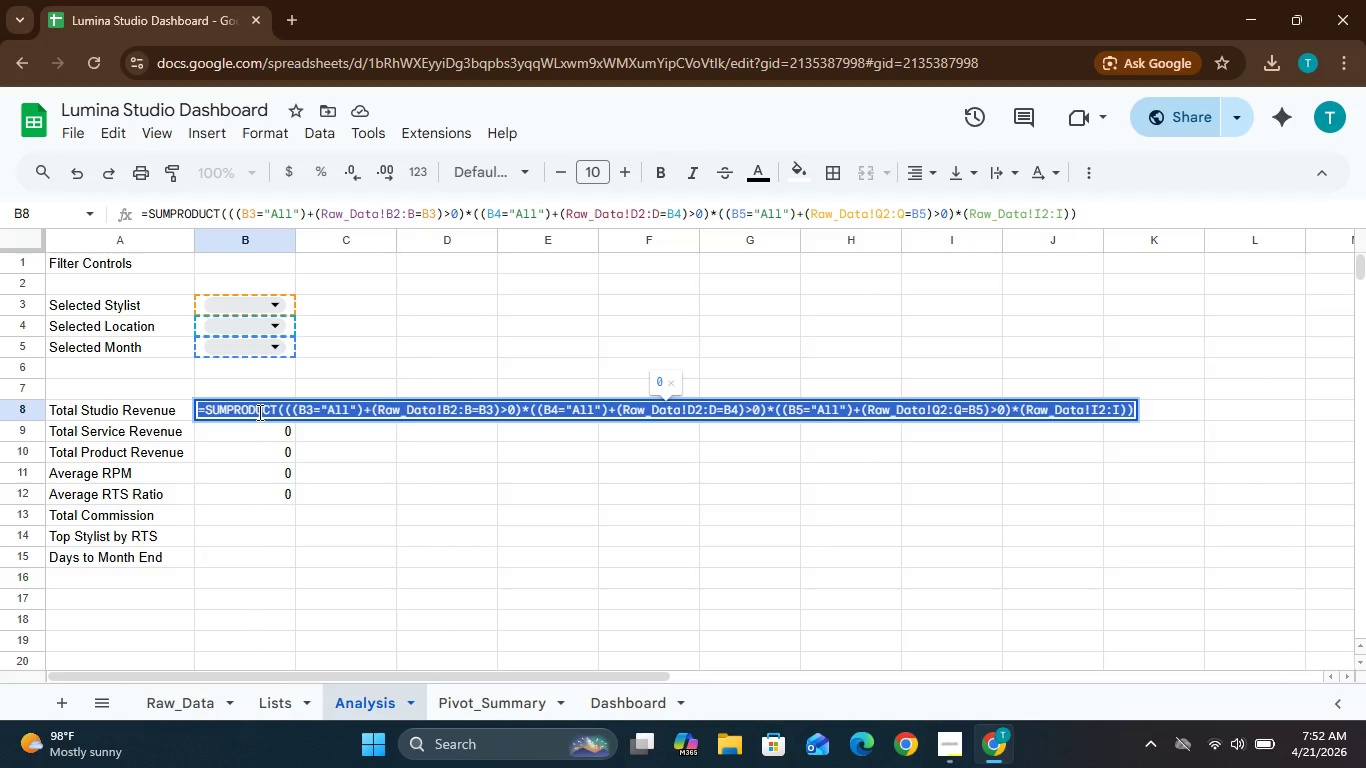 
key(Control+C)
 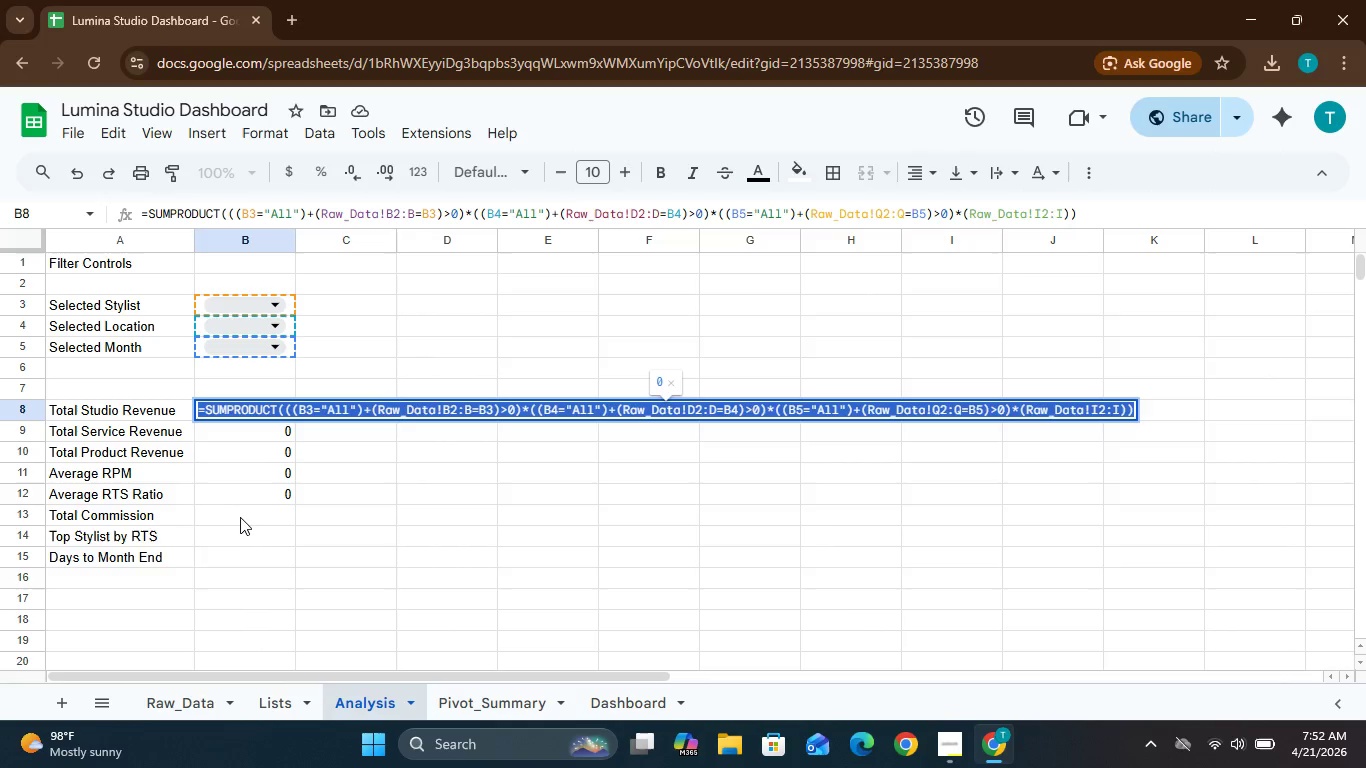 
left_click([242, 521])
 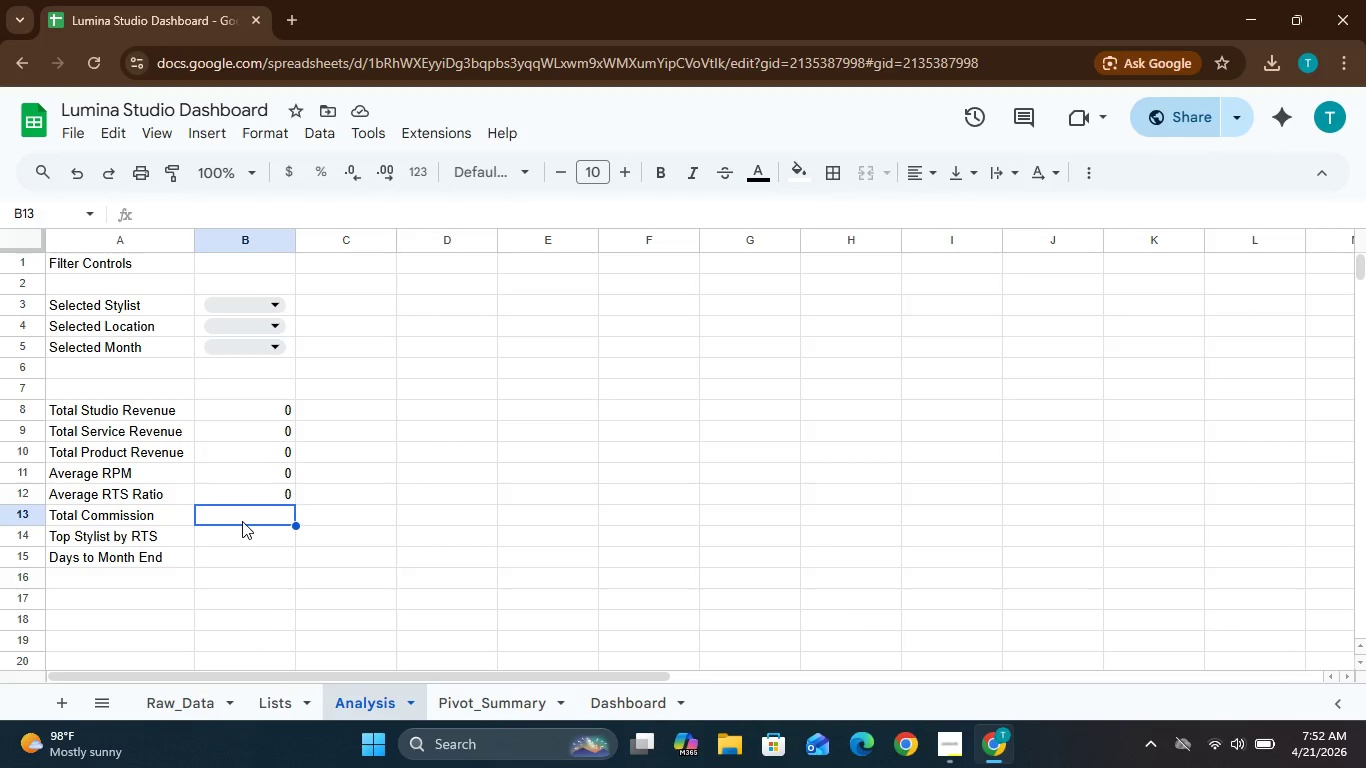 
double_click([242, 521])
 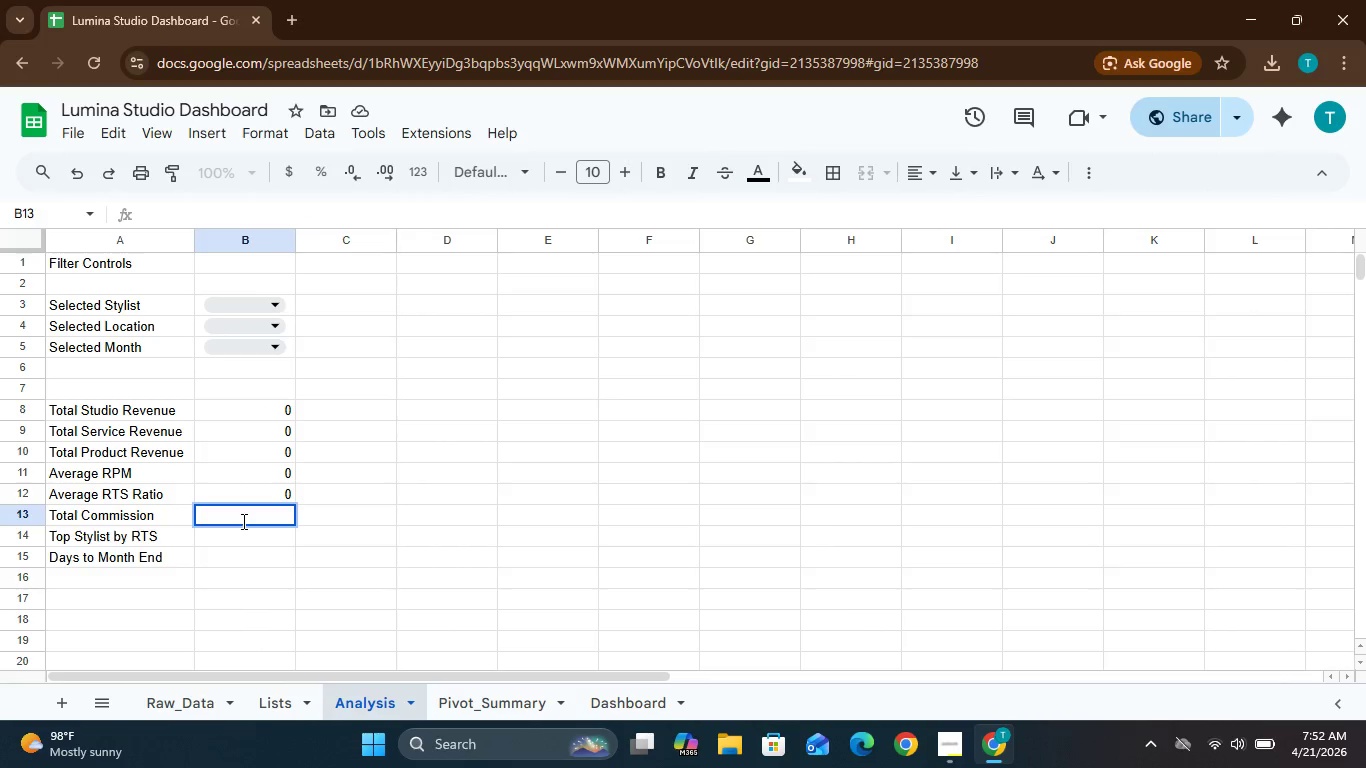 
key(Control+V)
 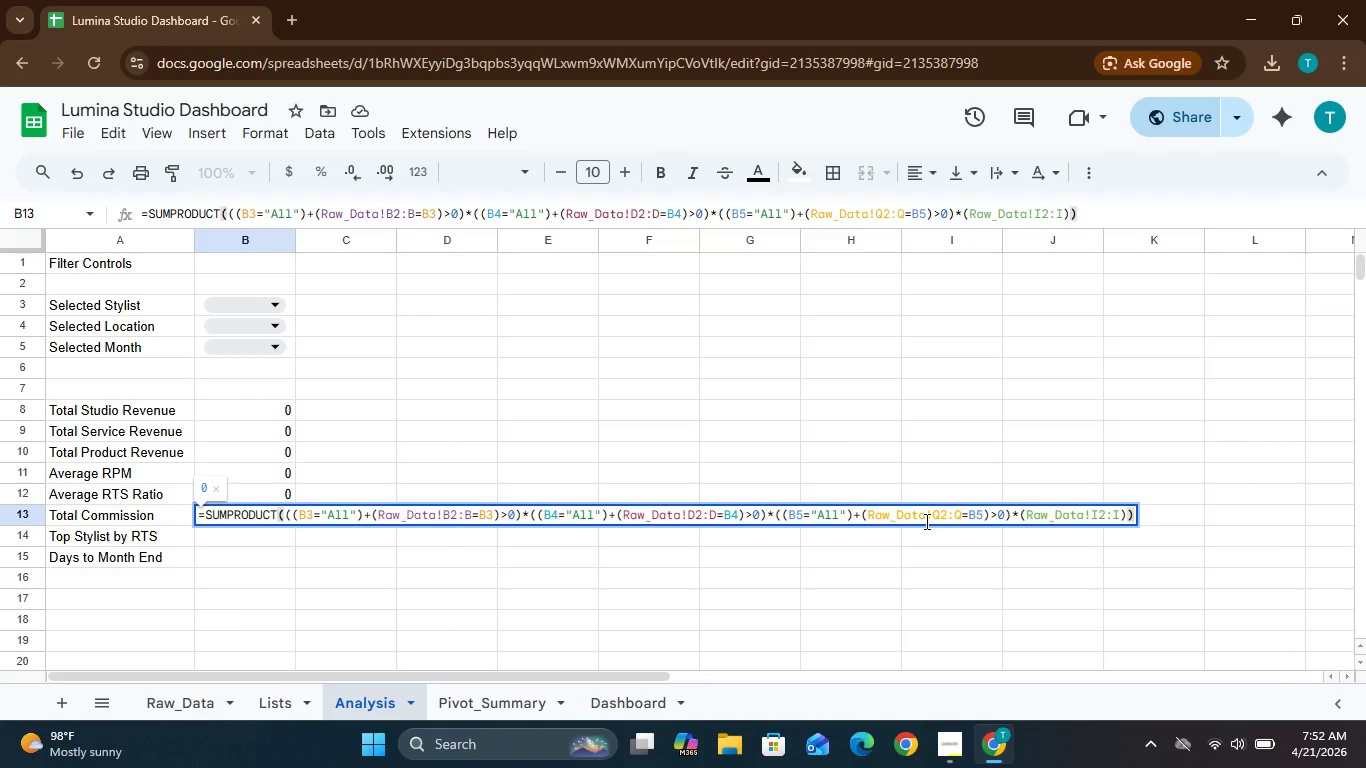 
wait(7.92)
 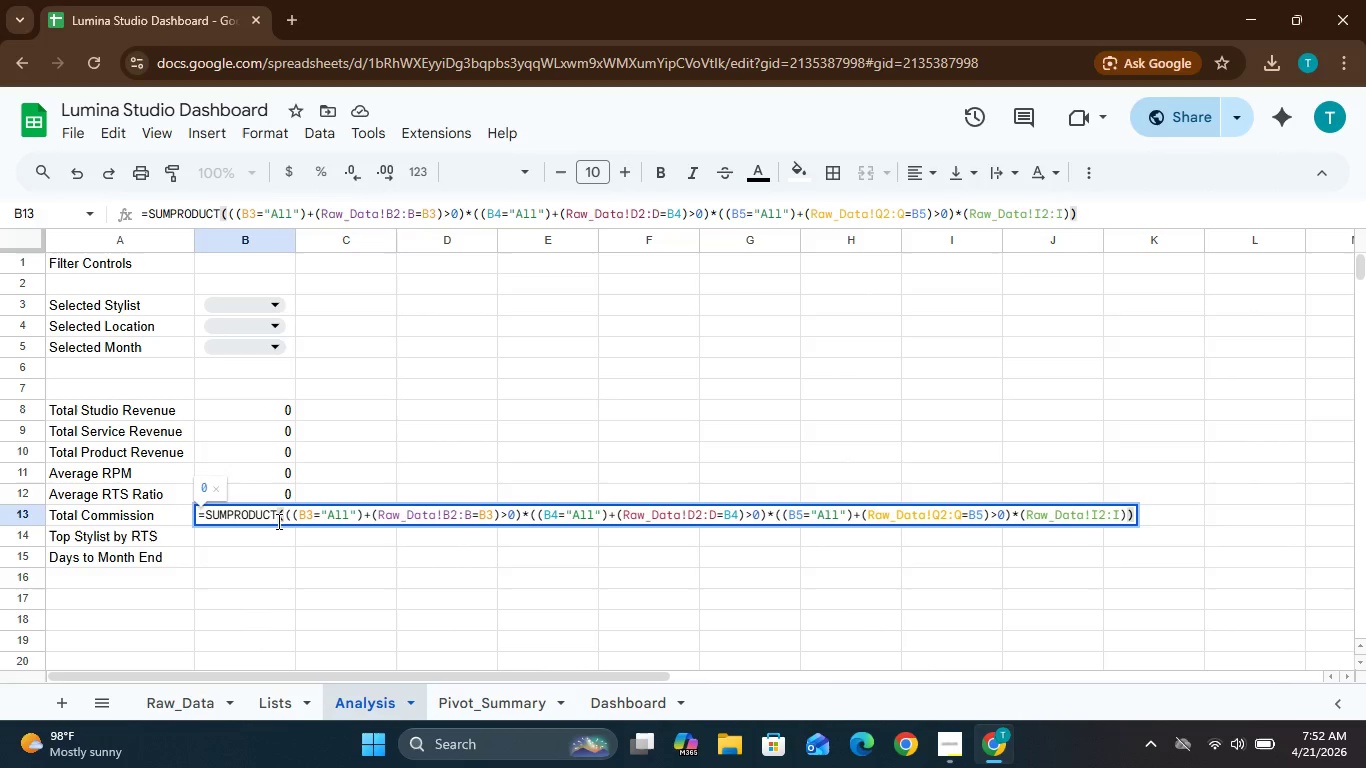 
left_click([1099, 515])
 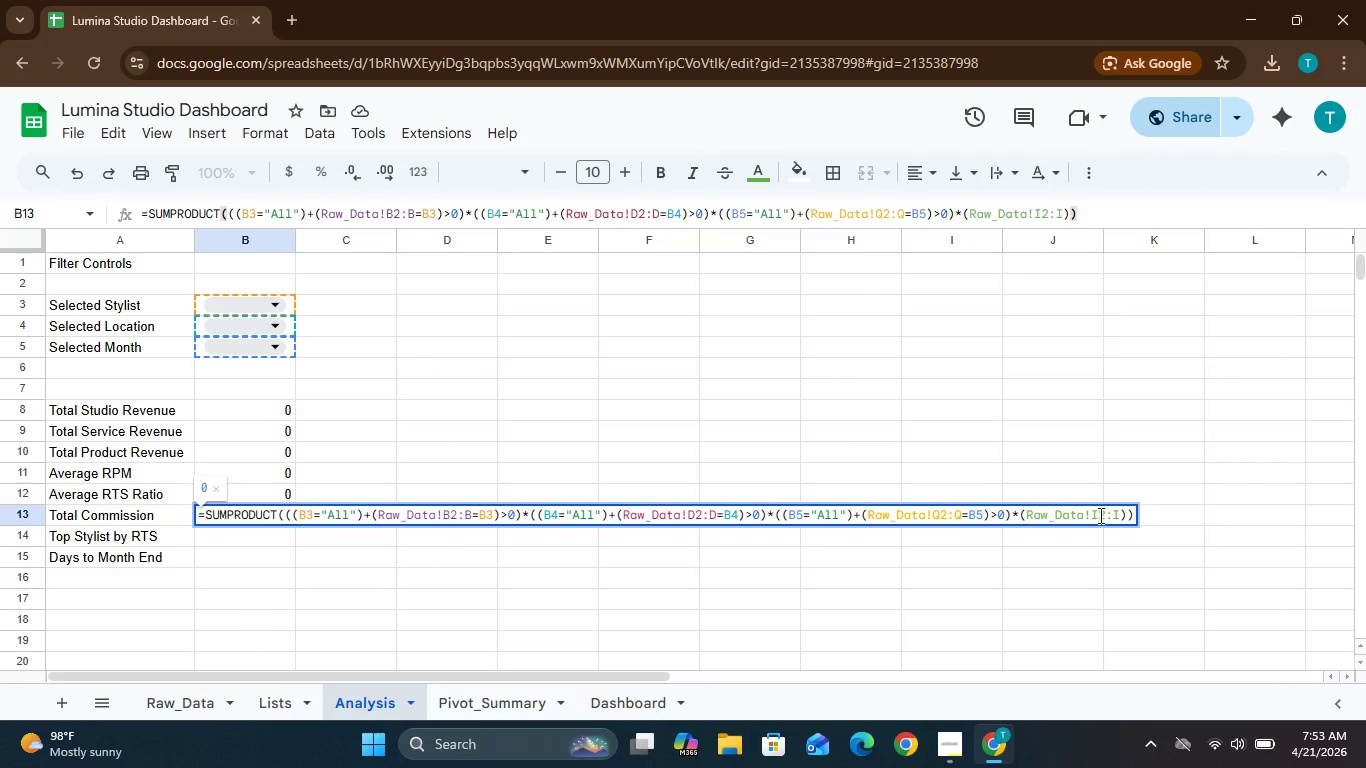 
key(Backspace)
 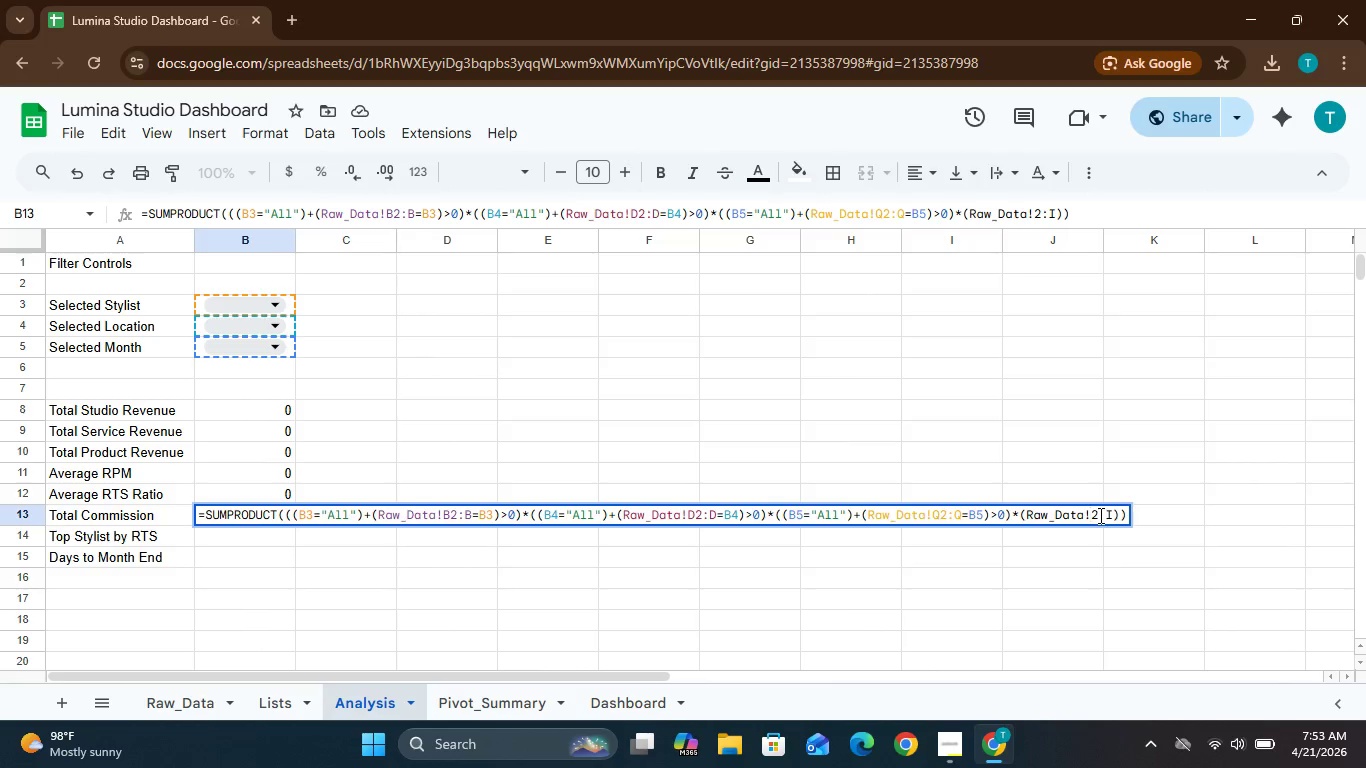 
key(O)
 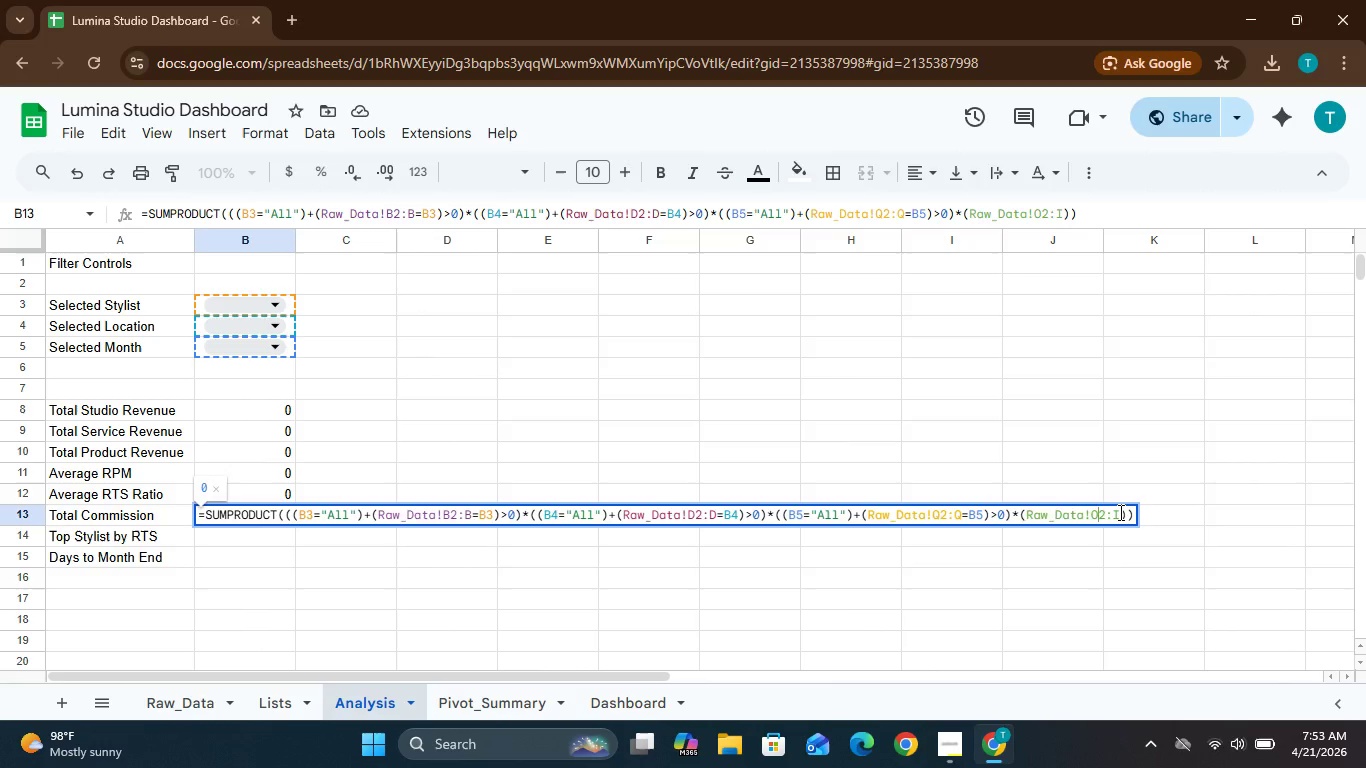 
left_click([1117, 511])
 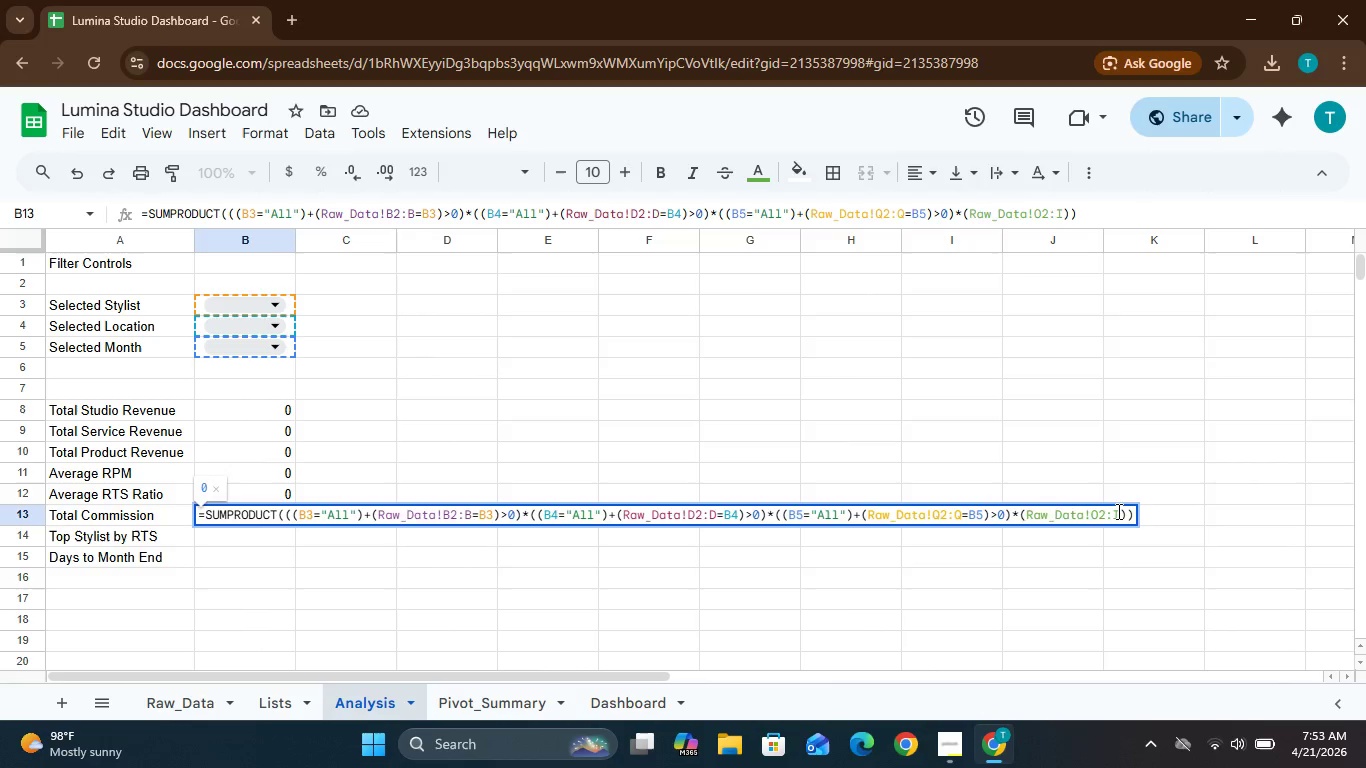 
key(Backspace)
 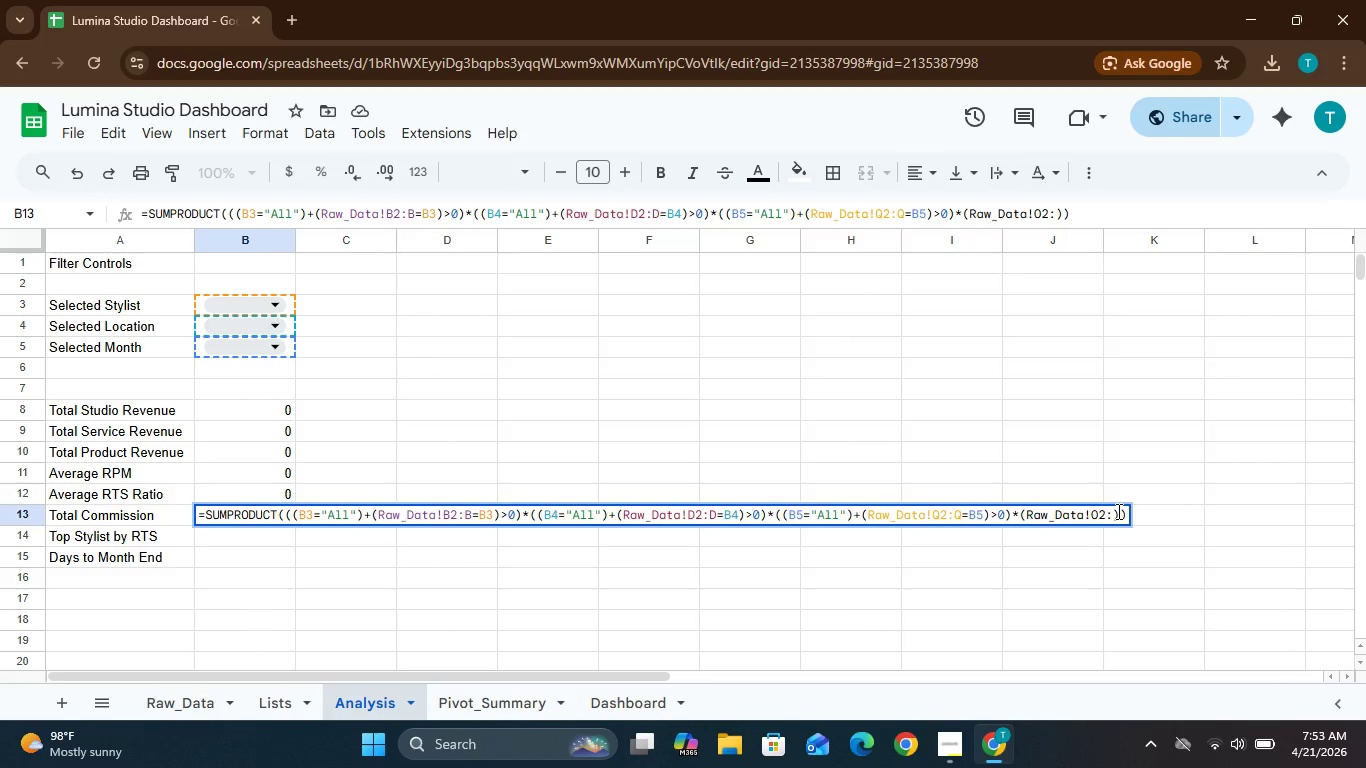 
key(O)
 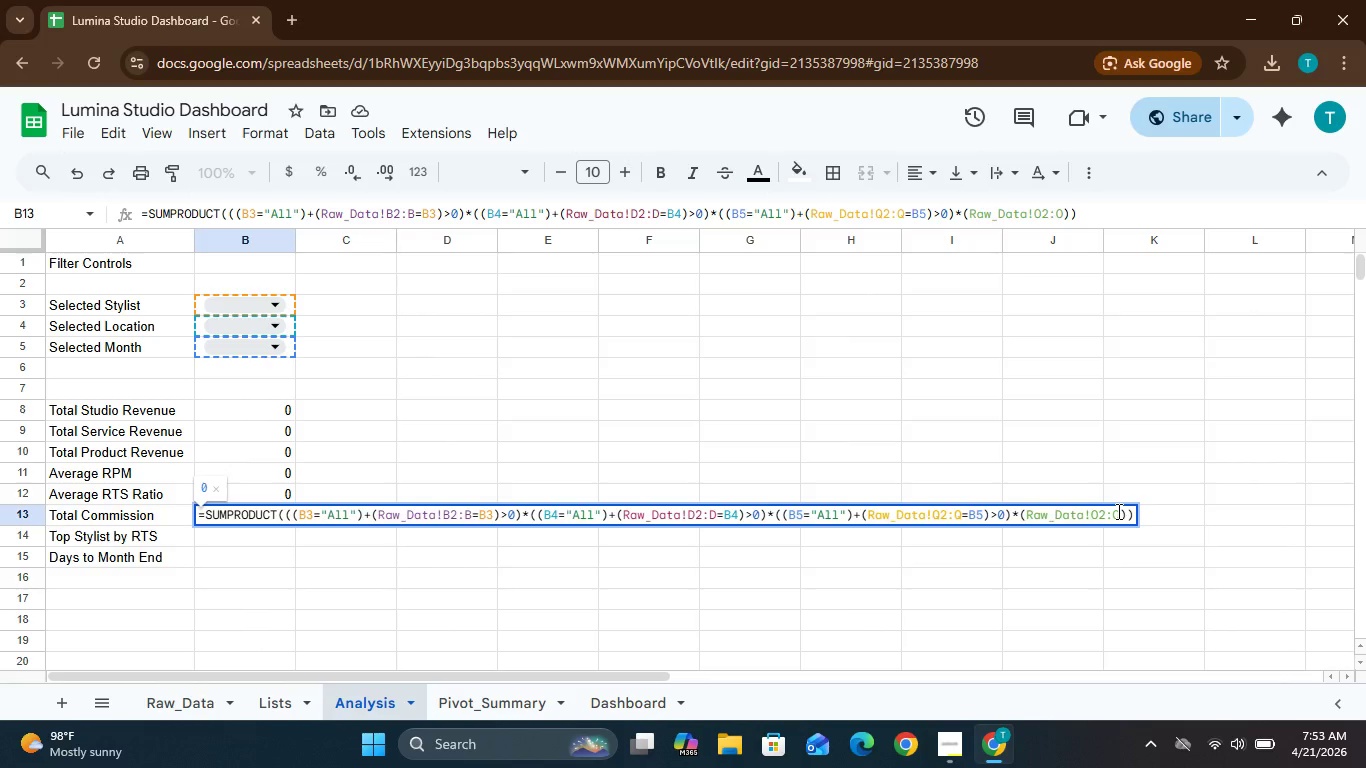 
key(Enter)
 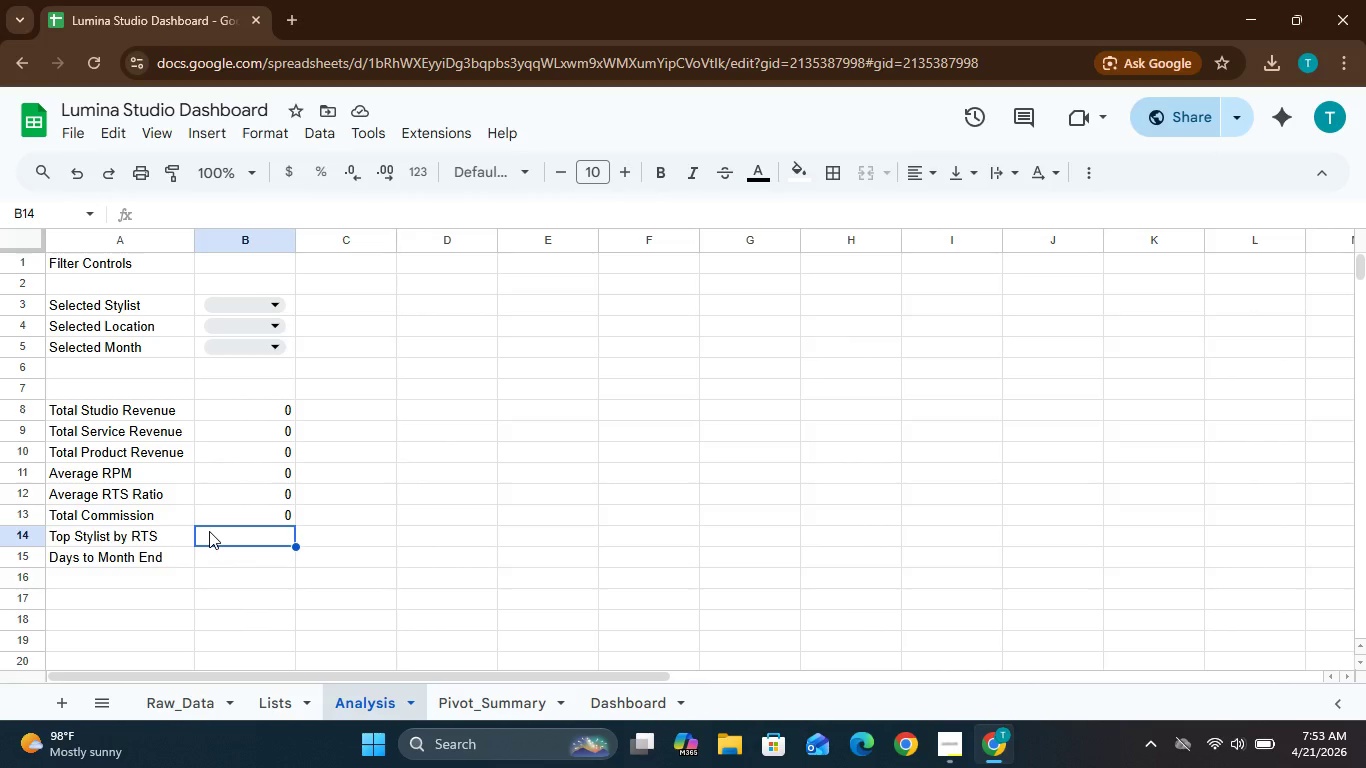 
wait(19.67)
 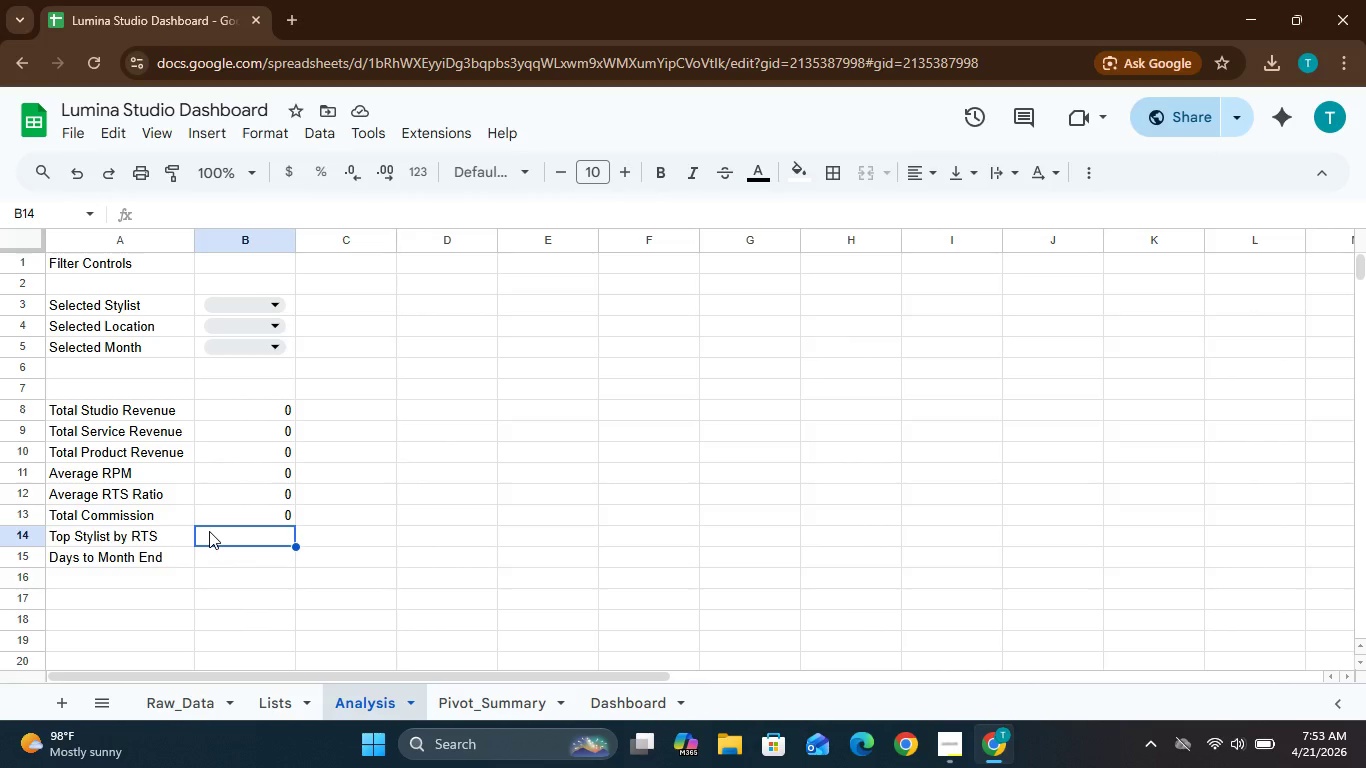 
left_click([473, 265])
 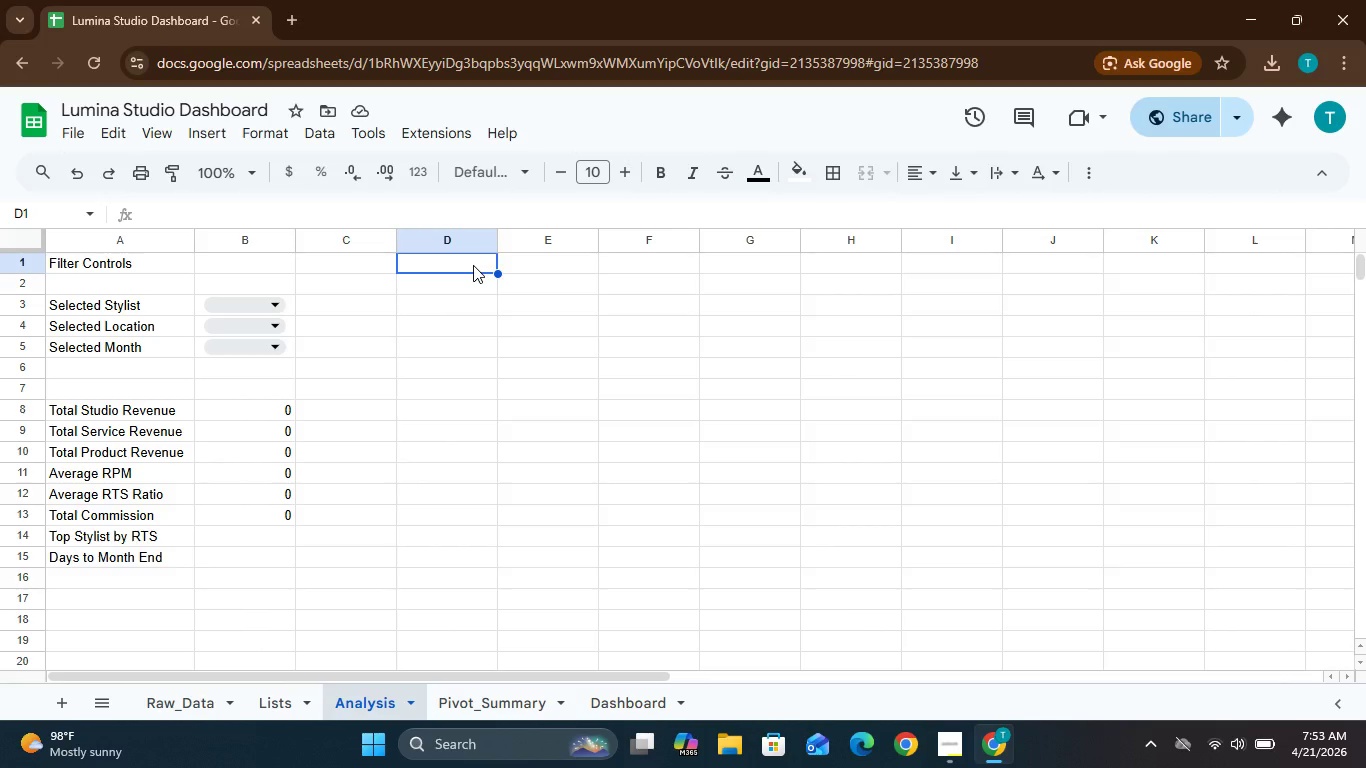 
type(Stylist Name)
 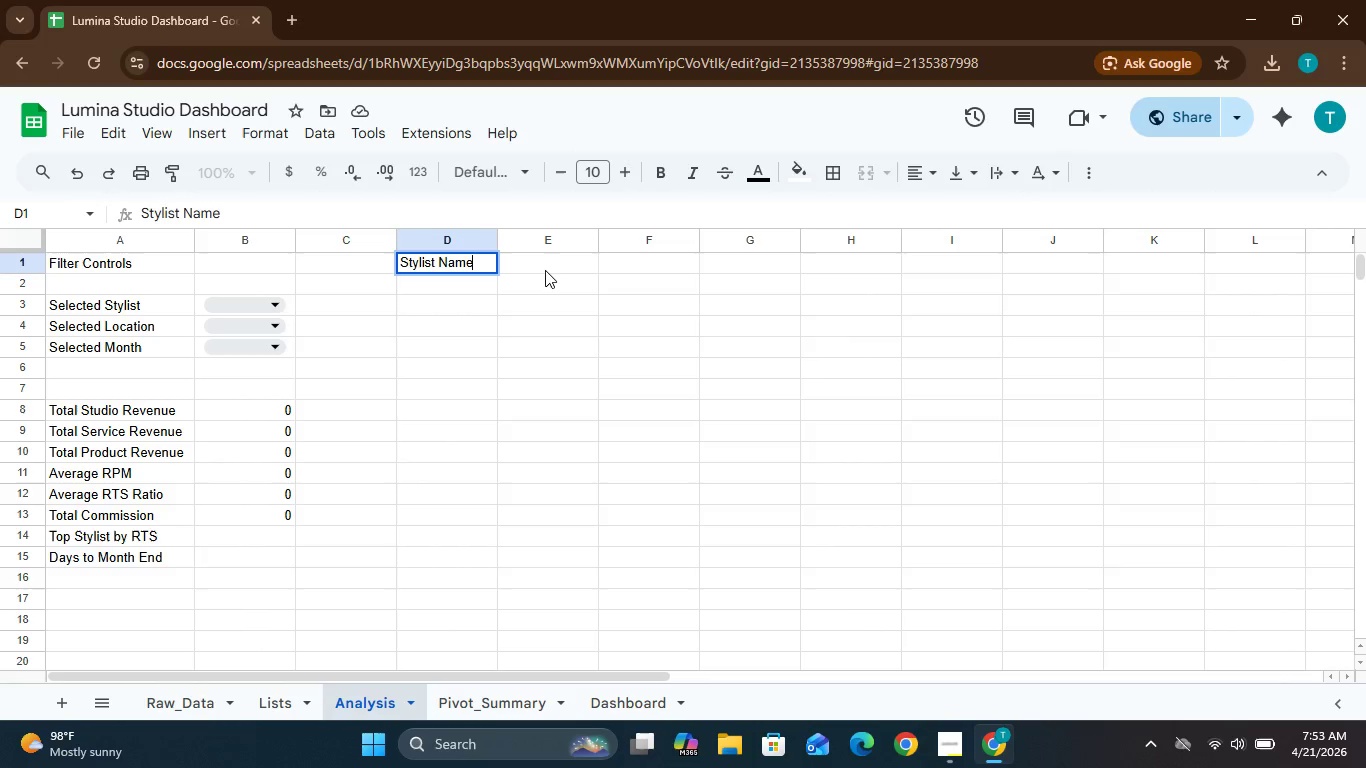 
left_click([544, 269])
 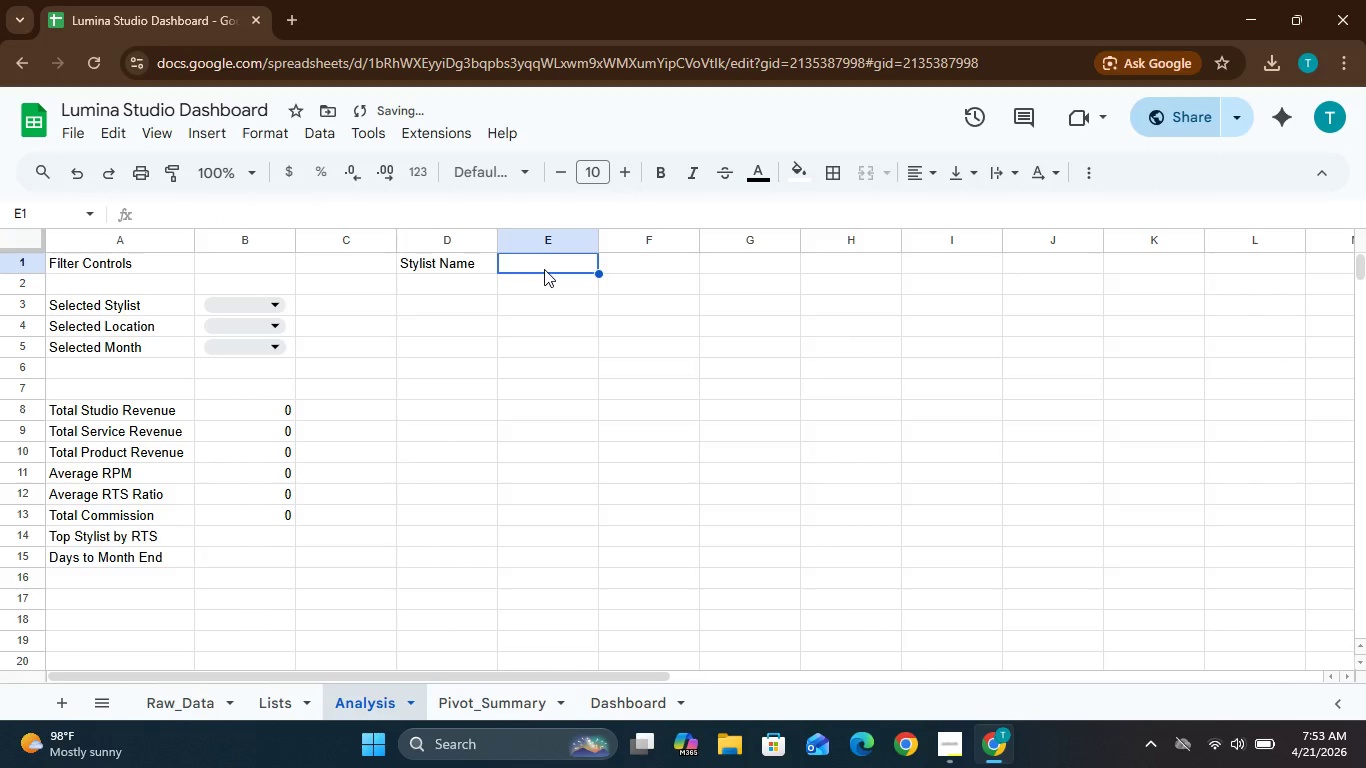 
type(Li)
key(Backspace)
type(ocation)
 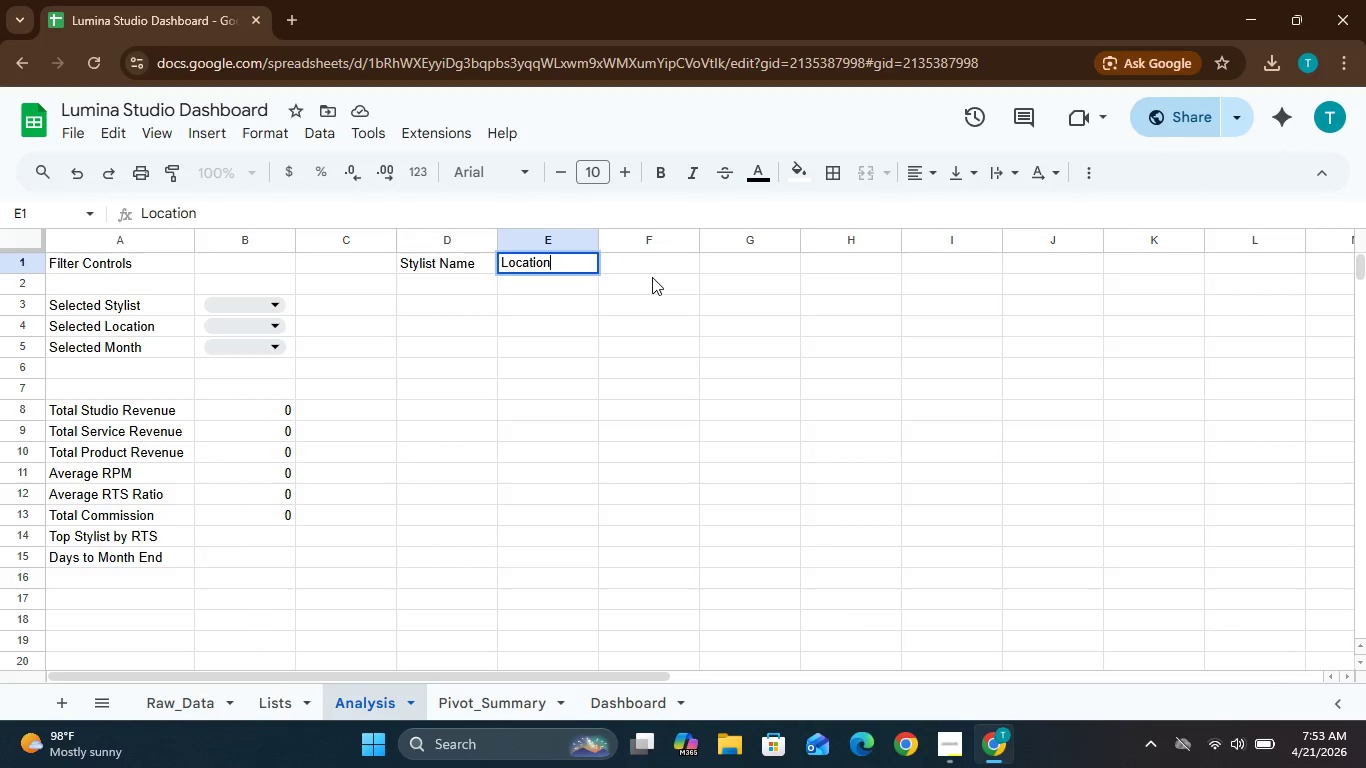 
left_click([647, 260])
 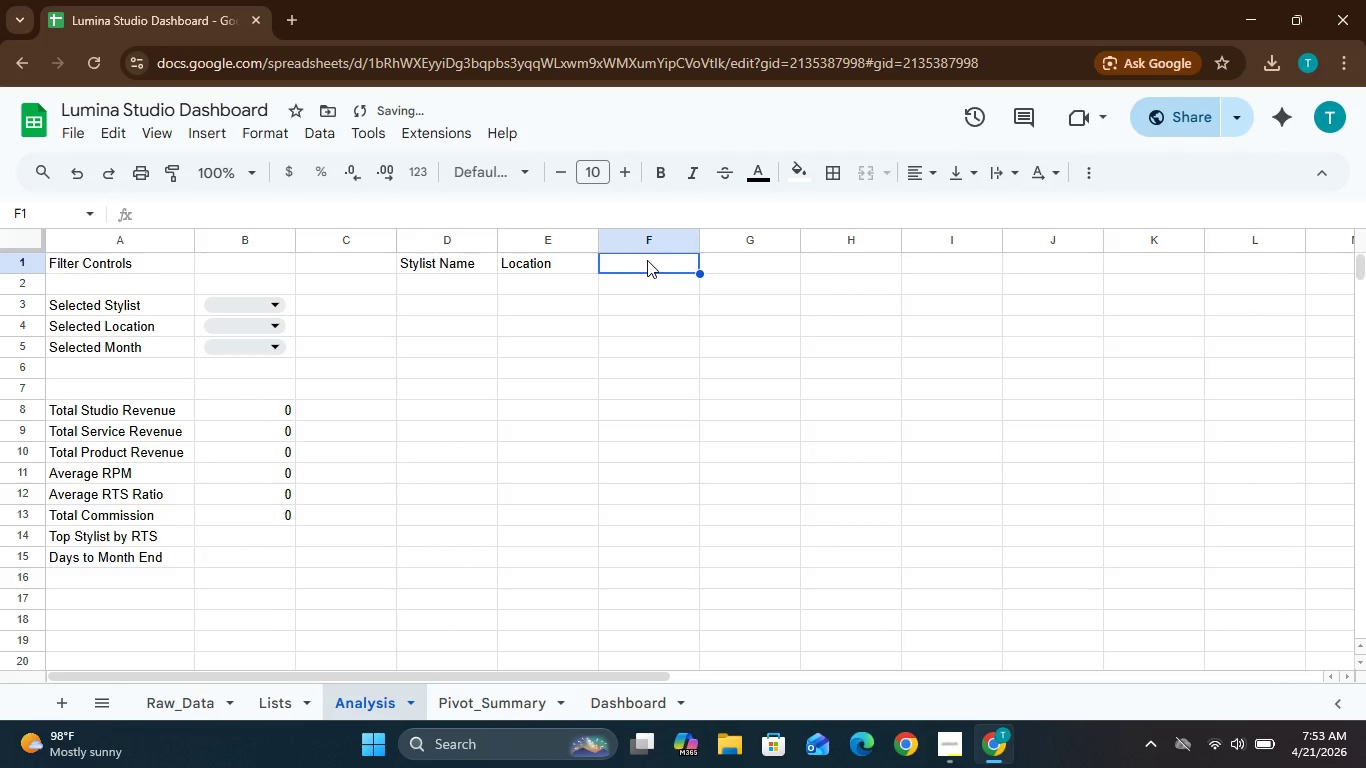 
type(Experience Level)
 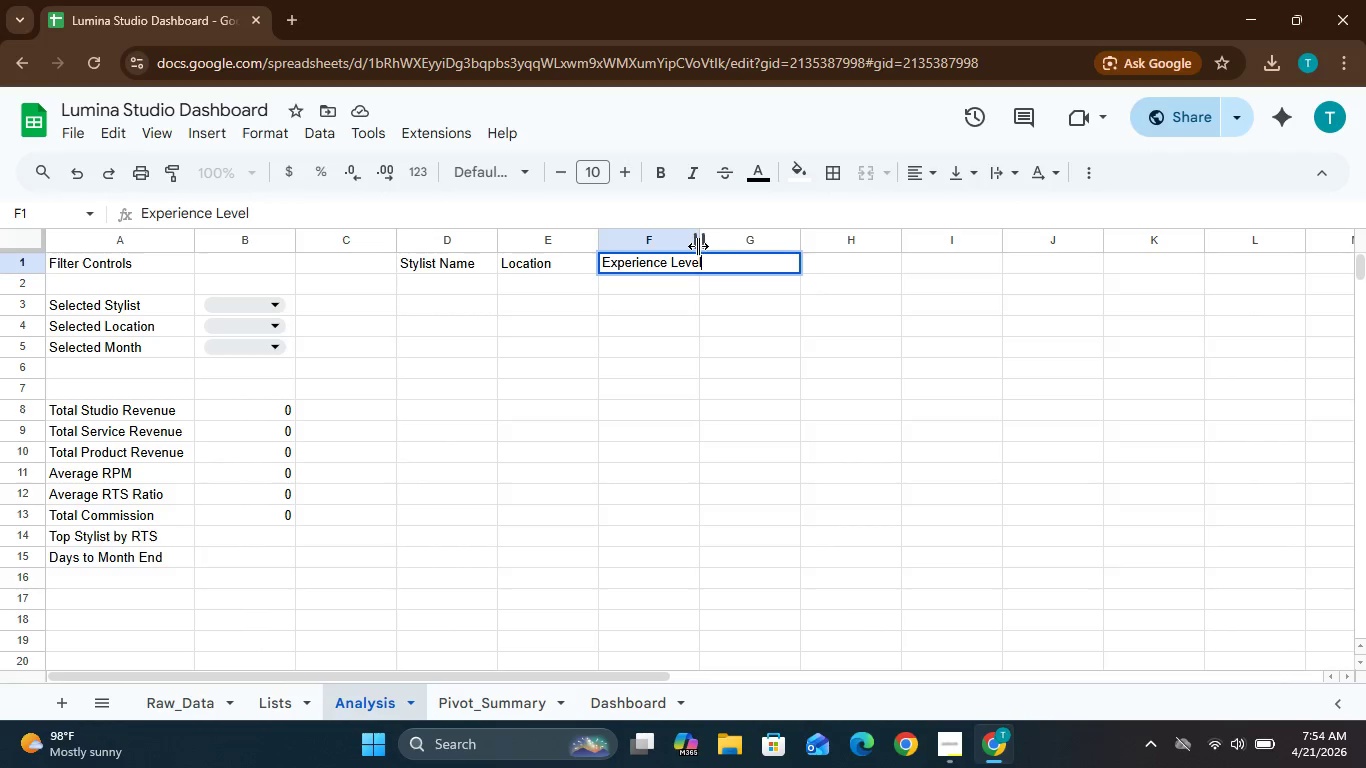 
left_click_drag(start_coordinate=[701, 246], to_coordinate=[722, 245])
 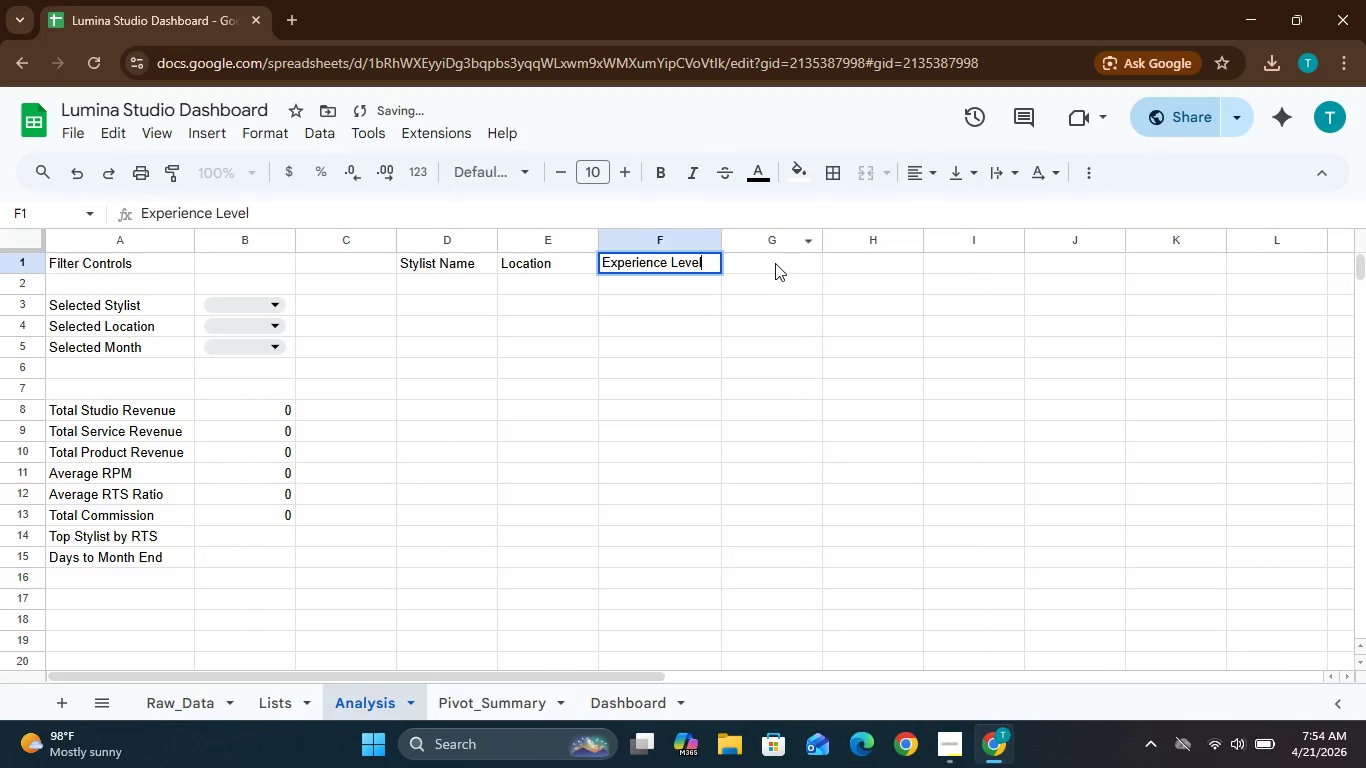 
left_click([775, 263])
 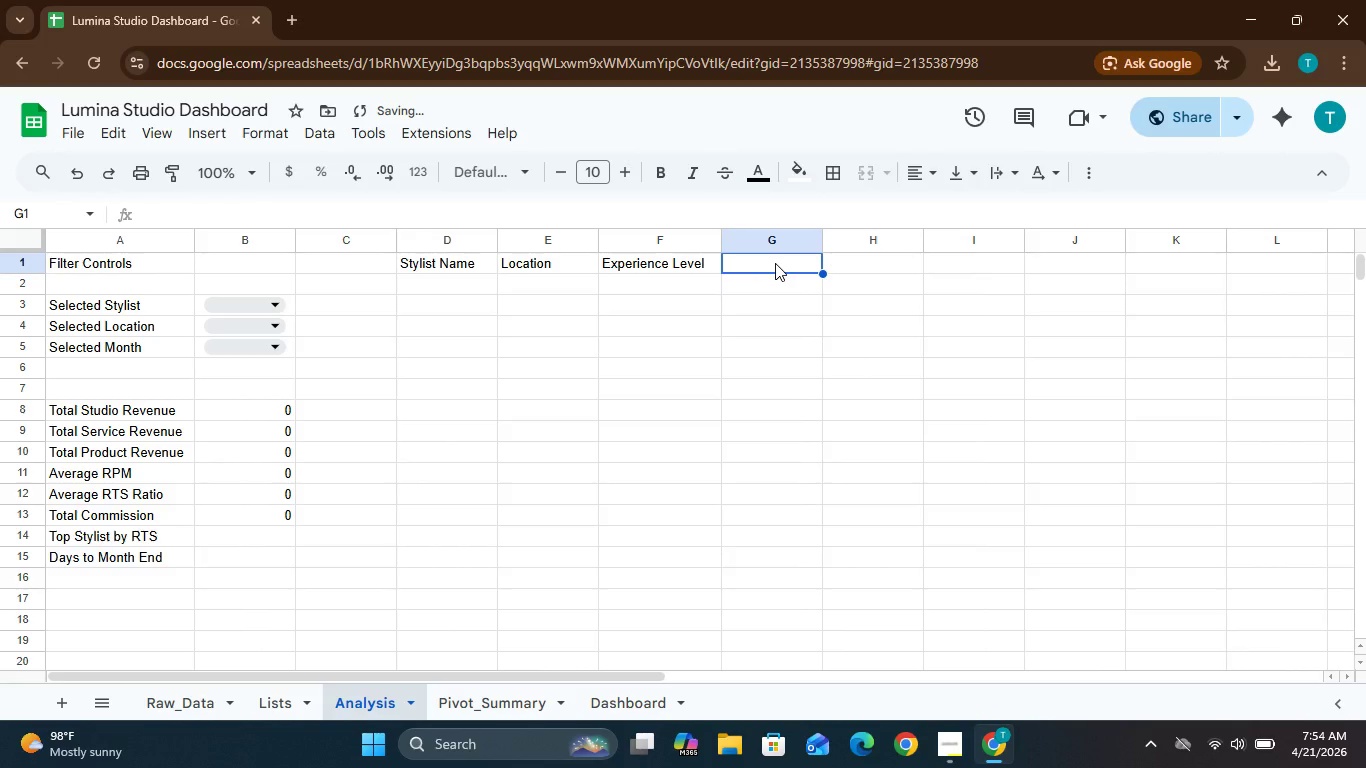 
type(Total Service Ren)
key(Backspace)
type(venue)
 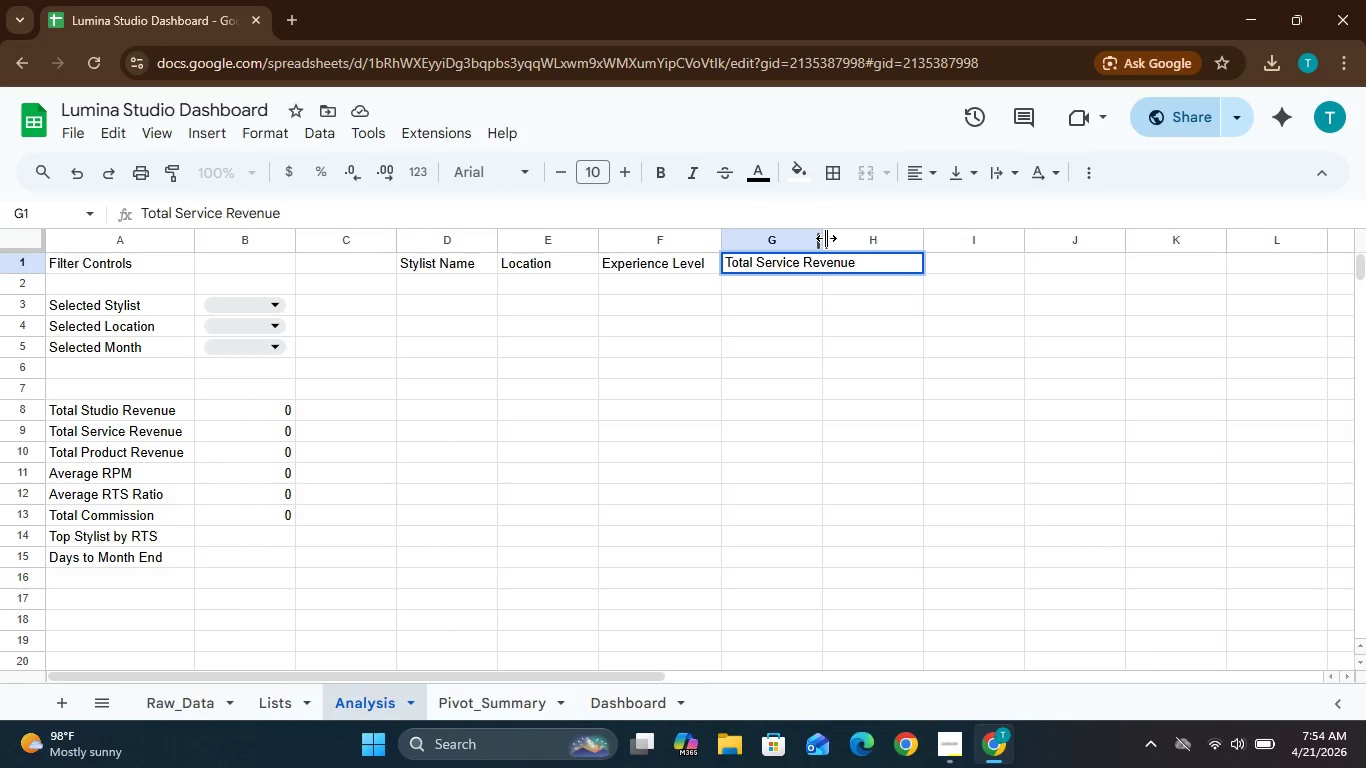 
left_click_drag(start_coordinate=[826, 238], to_coordinate=[868, 240])
 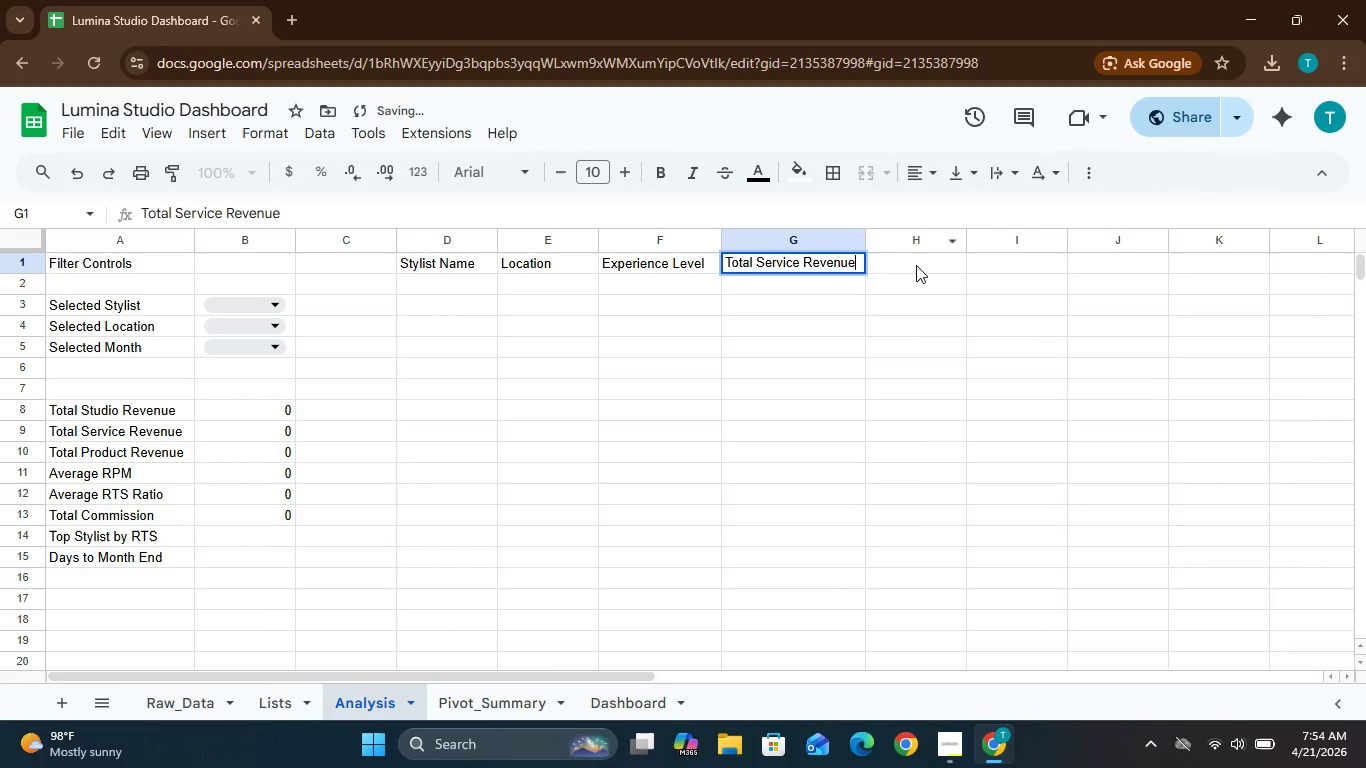 
left_click([916, 269])
 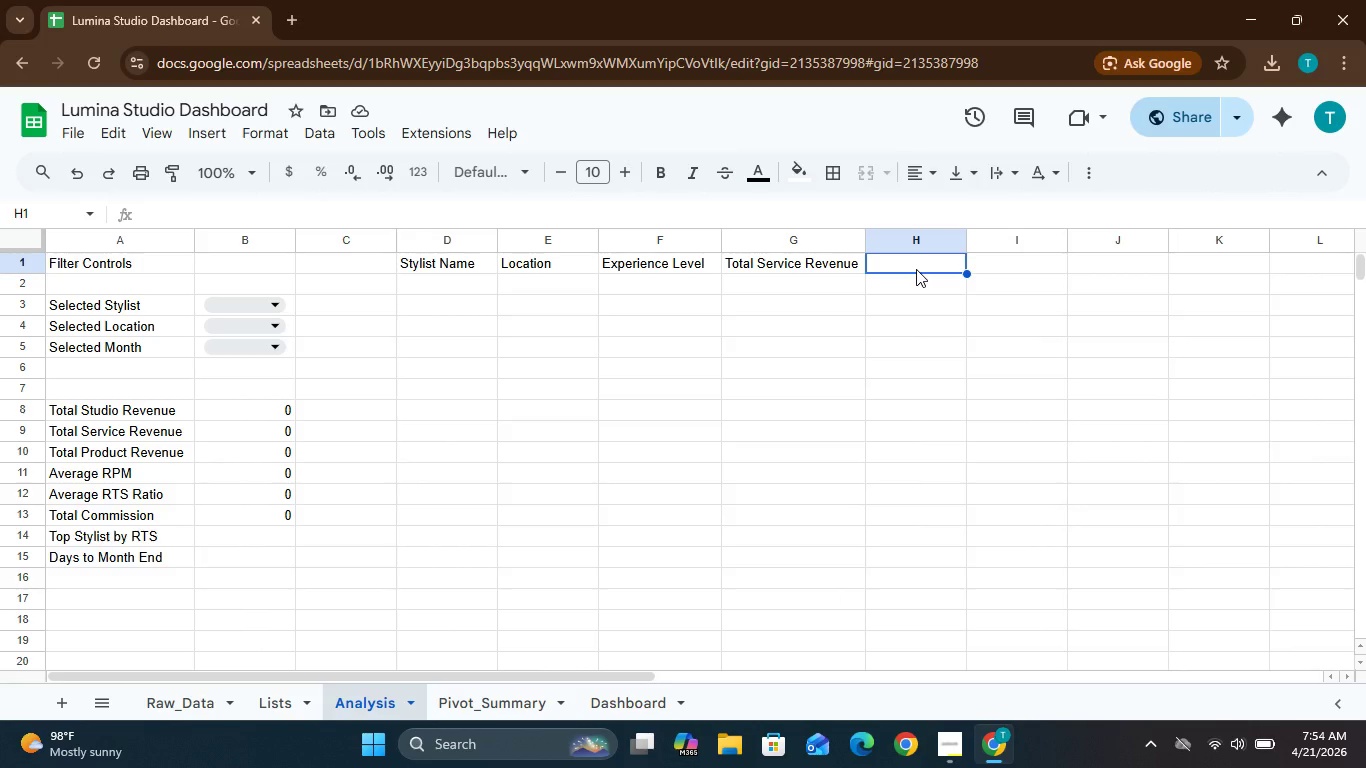 
wait(10.45)
 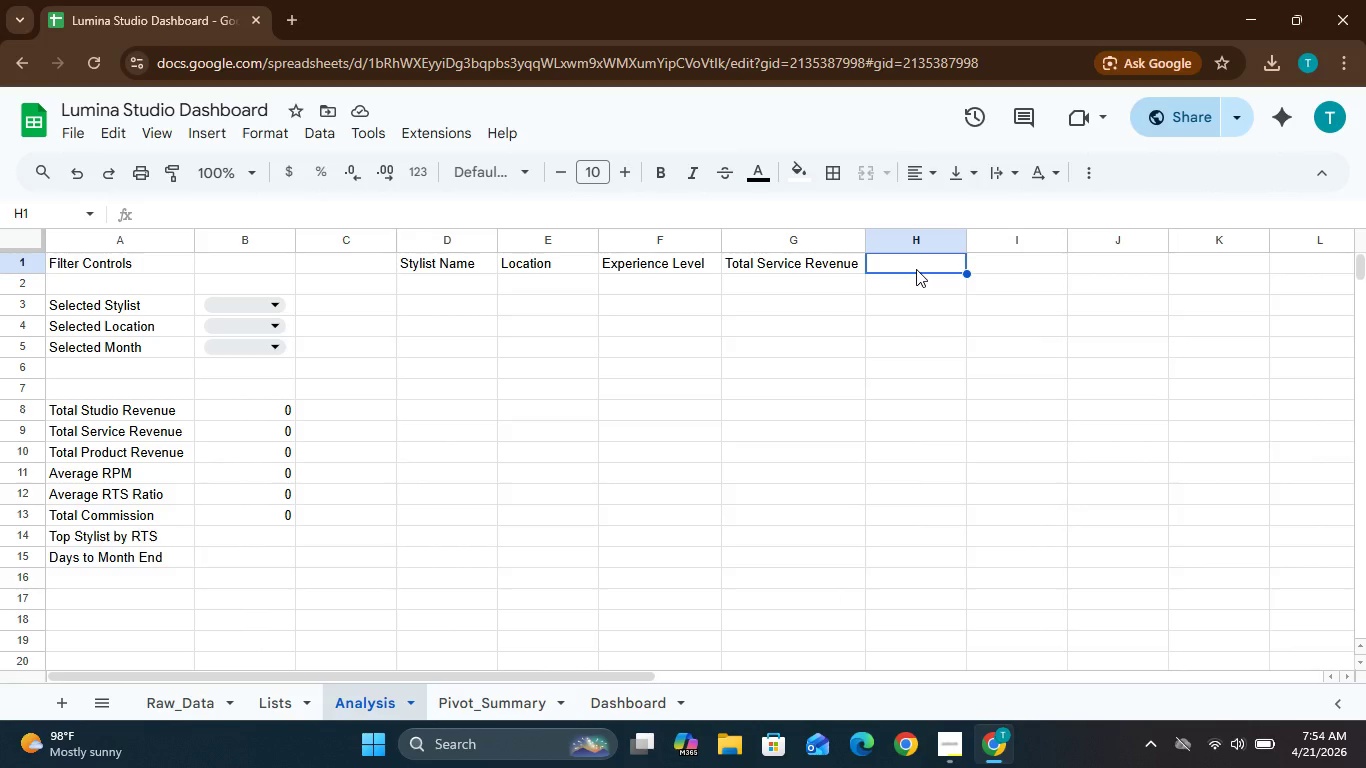 
double_click([121, 448])
 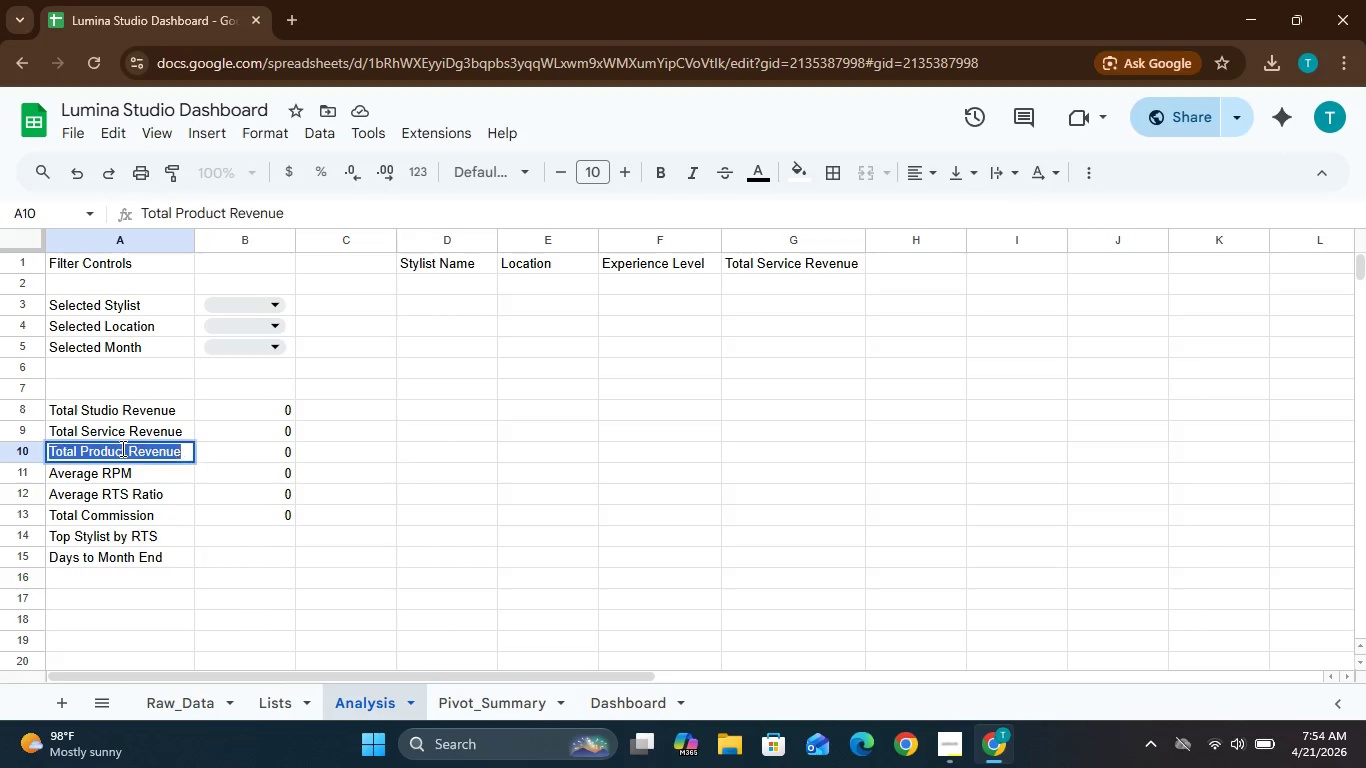 
triple_click([121, 448])
 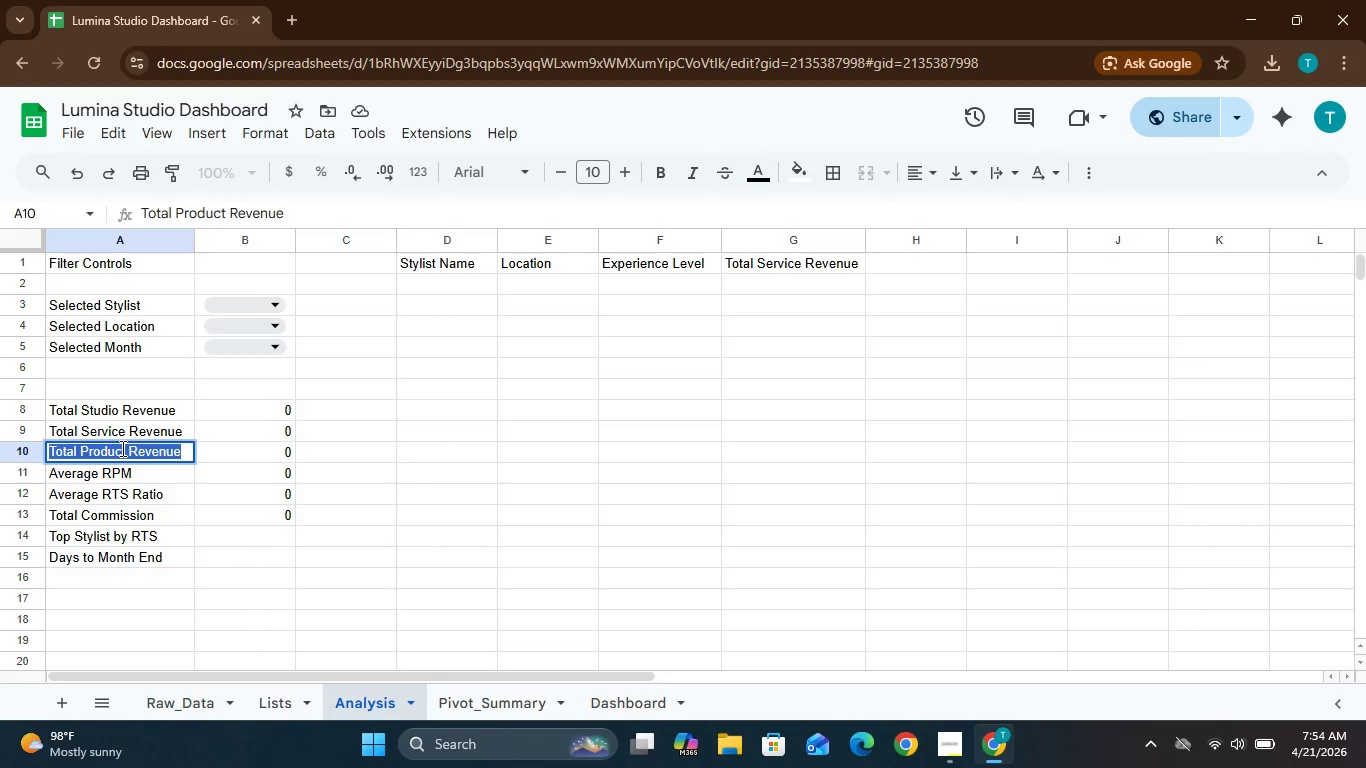 
key(Control+C)
 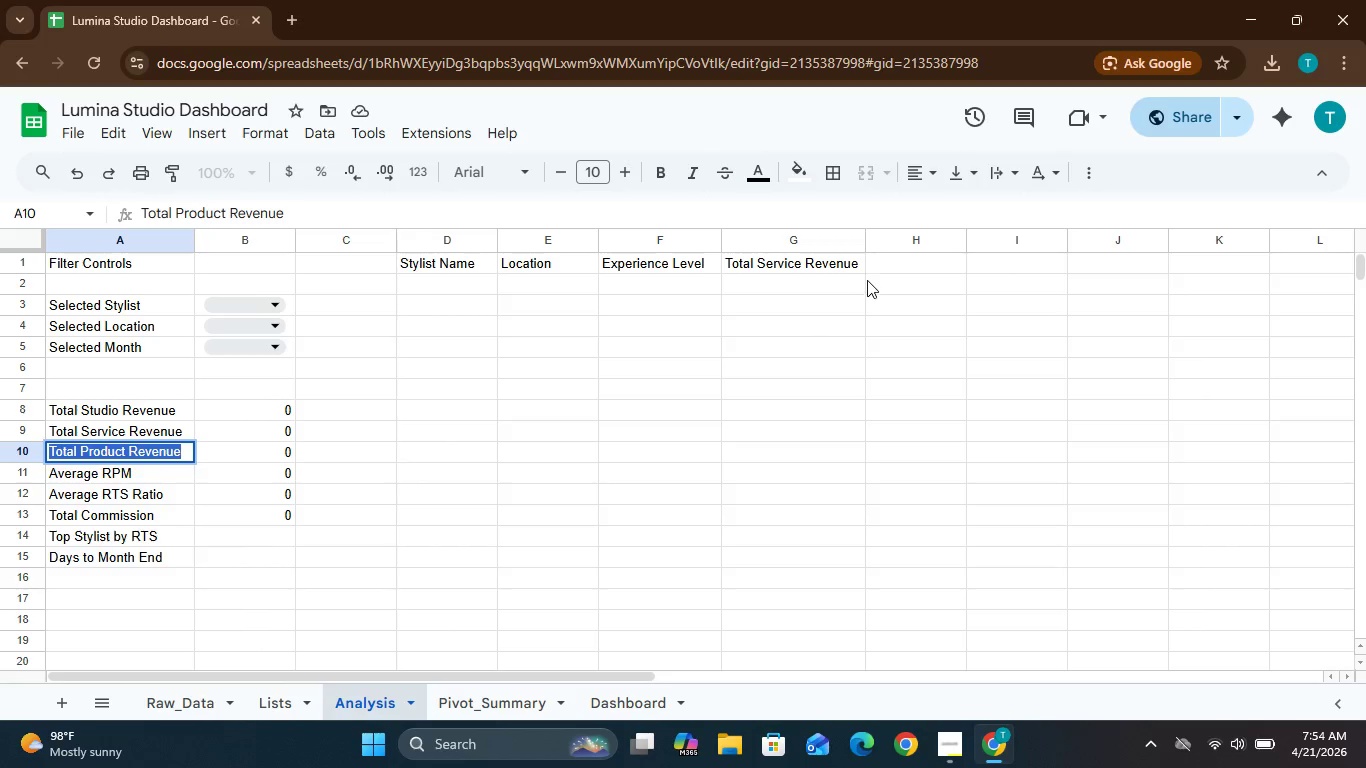 
left_click([915, 263])
 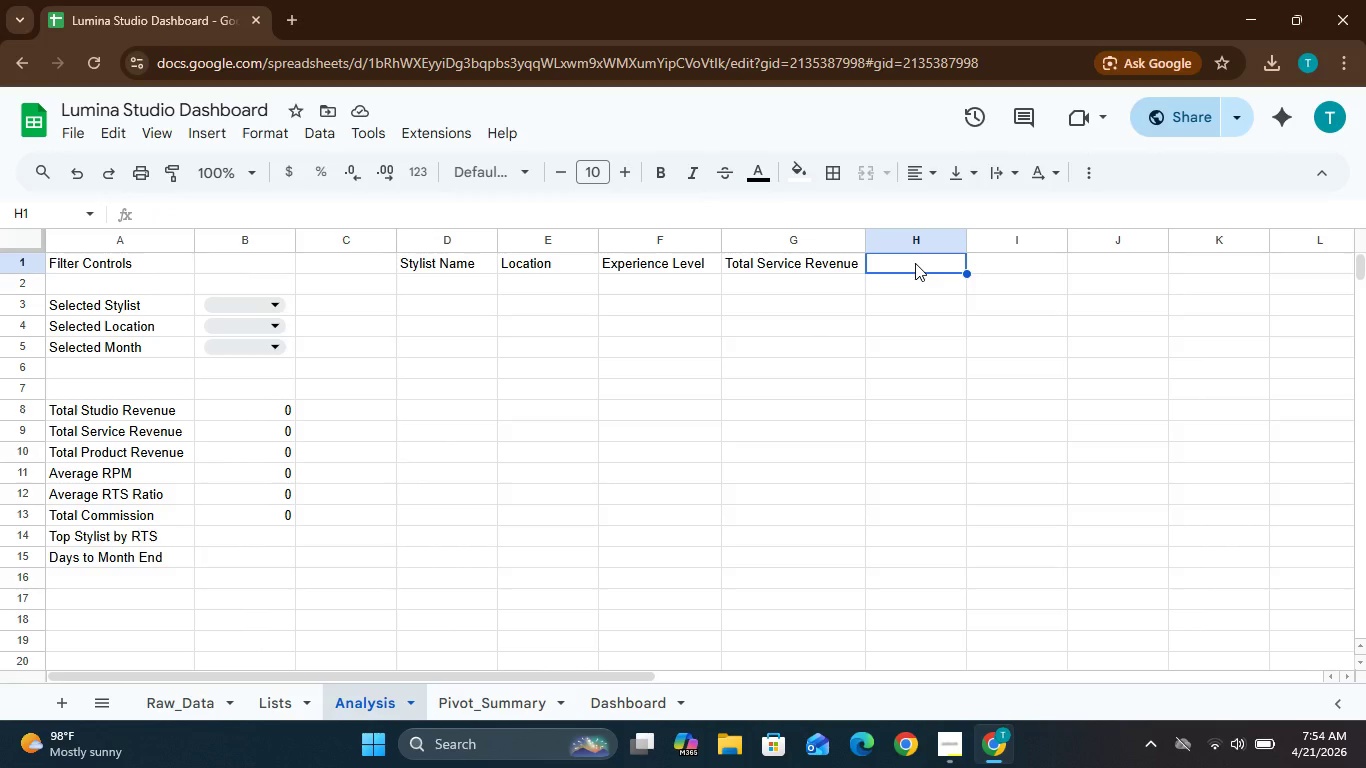 
key(Control+V)
 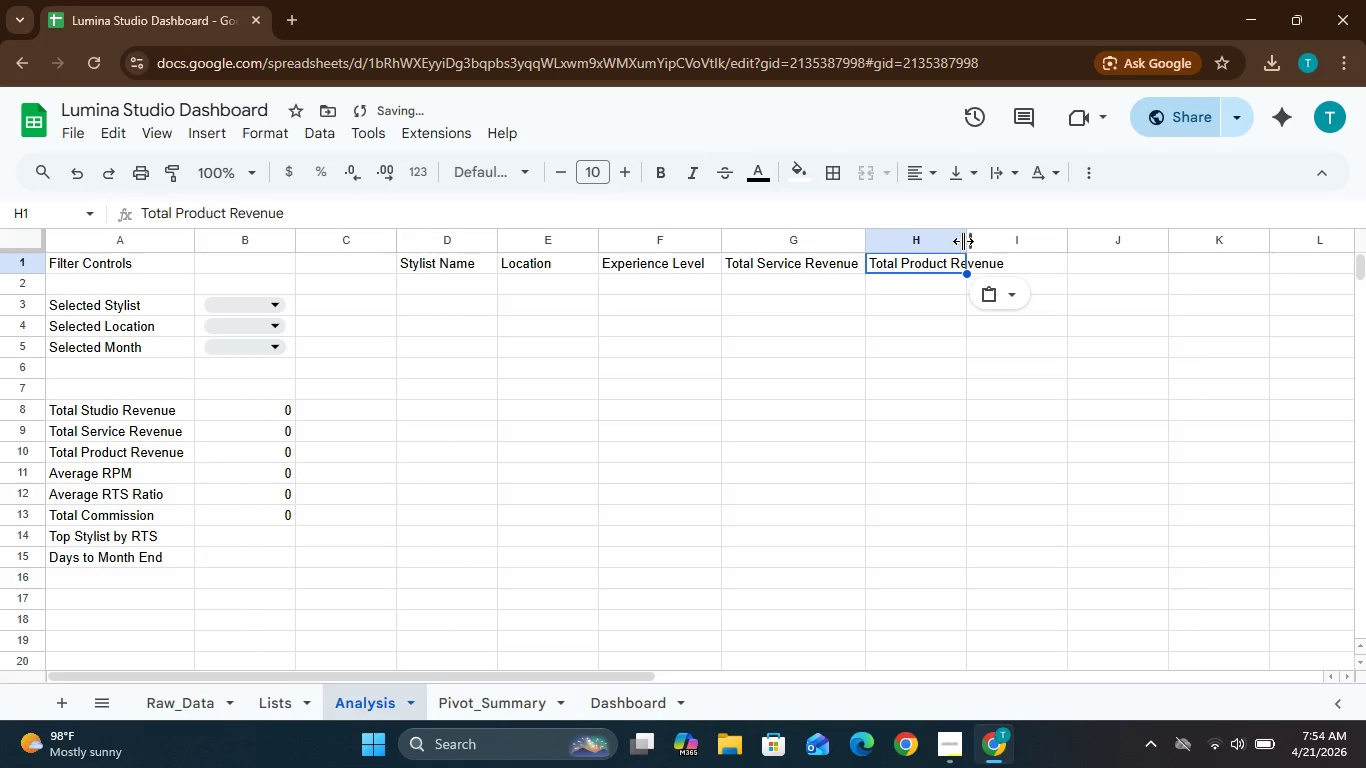 
left_click_drag(start_coordinate=[968, 241], to_coordinate=[1018, 250])
 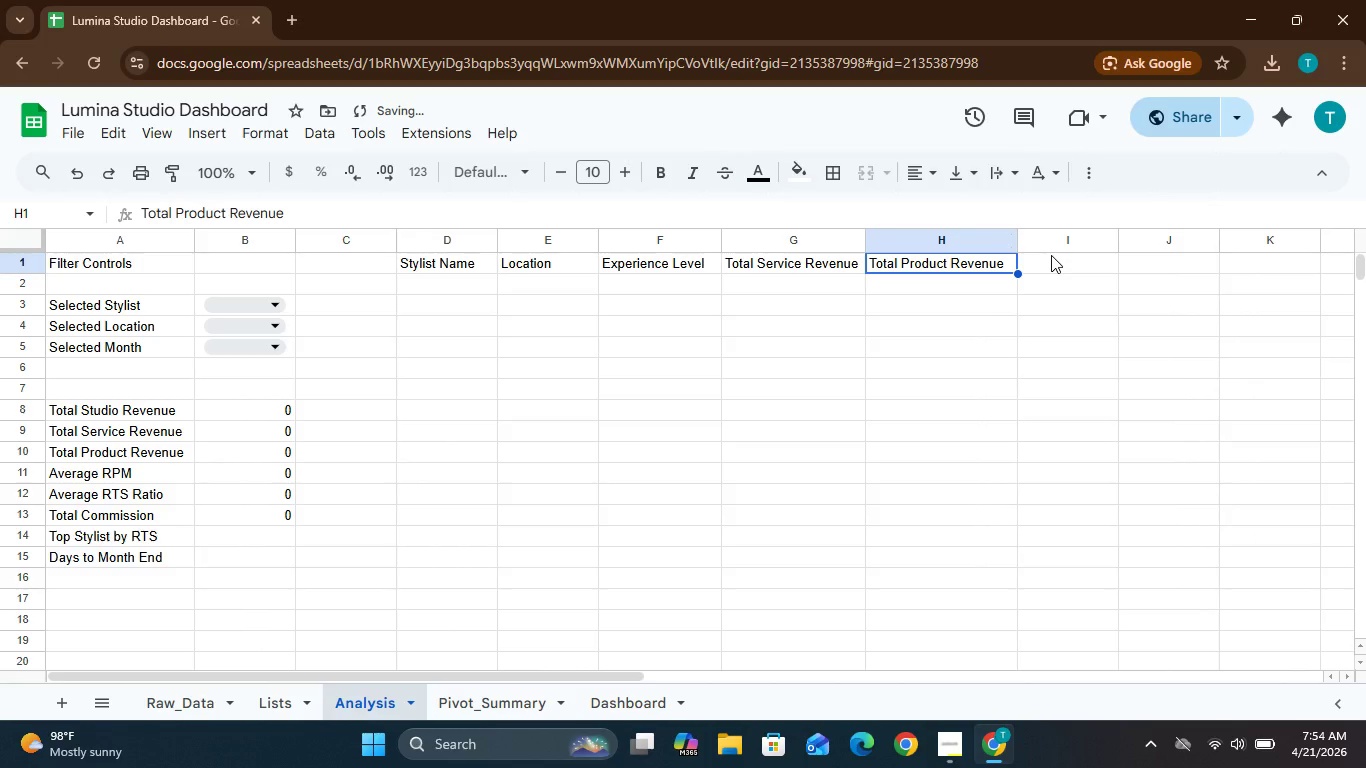 
type(RTS Ratio)
 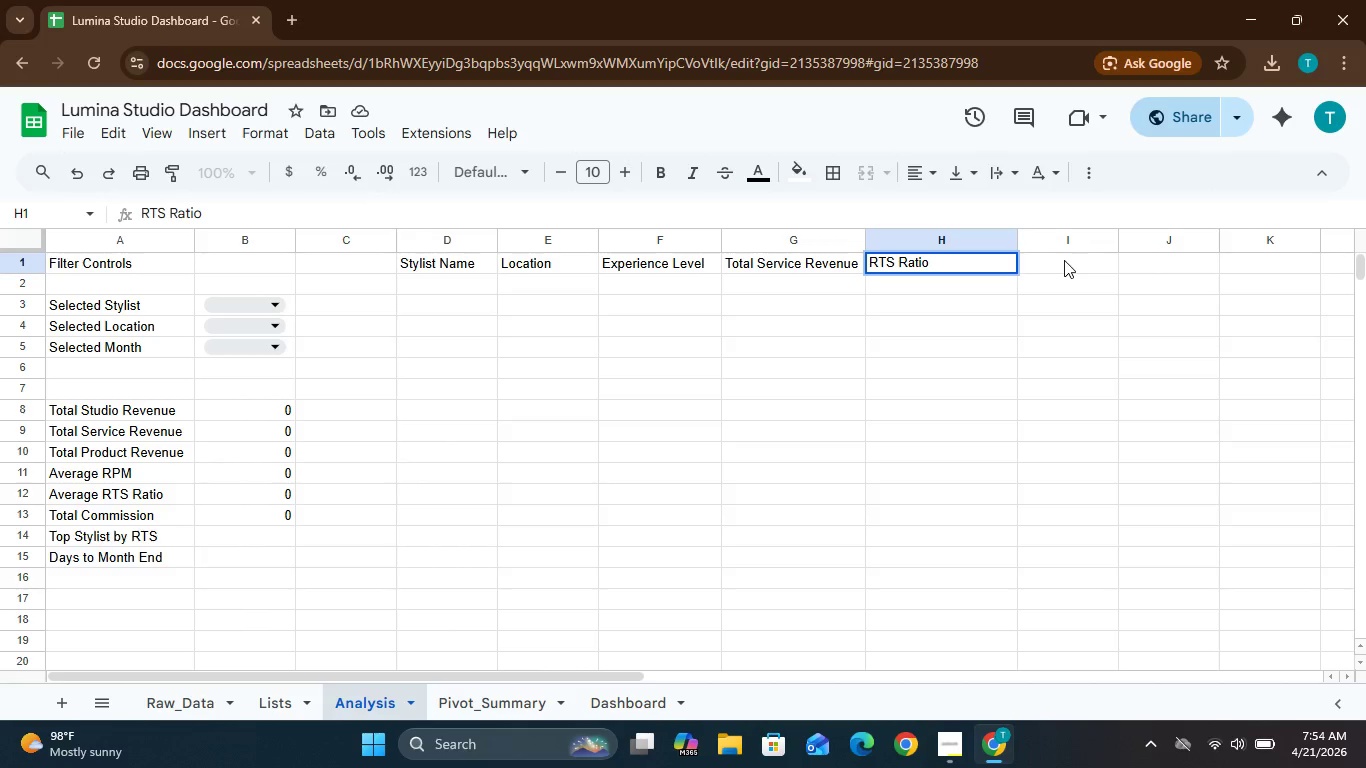 
left_click([1065, 261])
 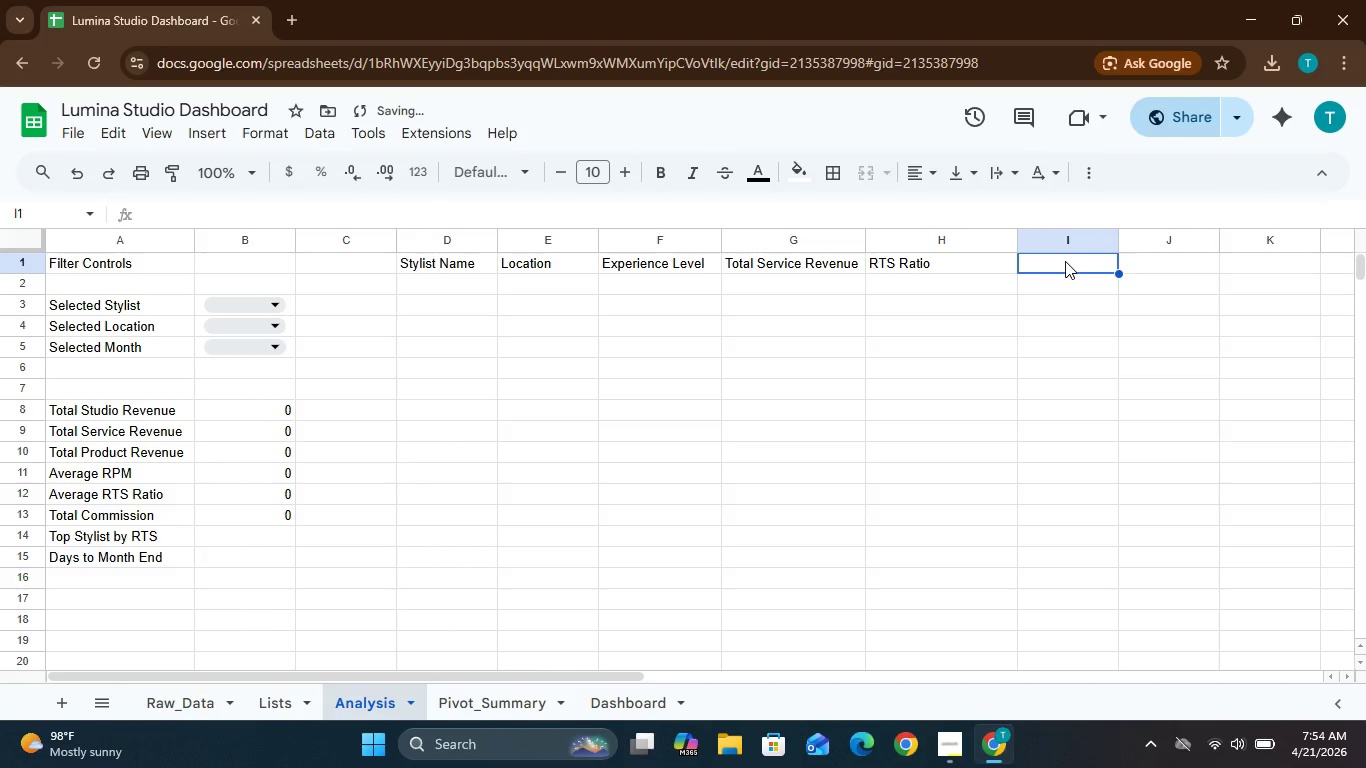 
type(Average RPMK)
 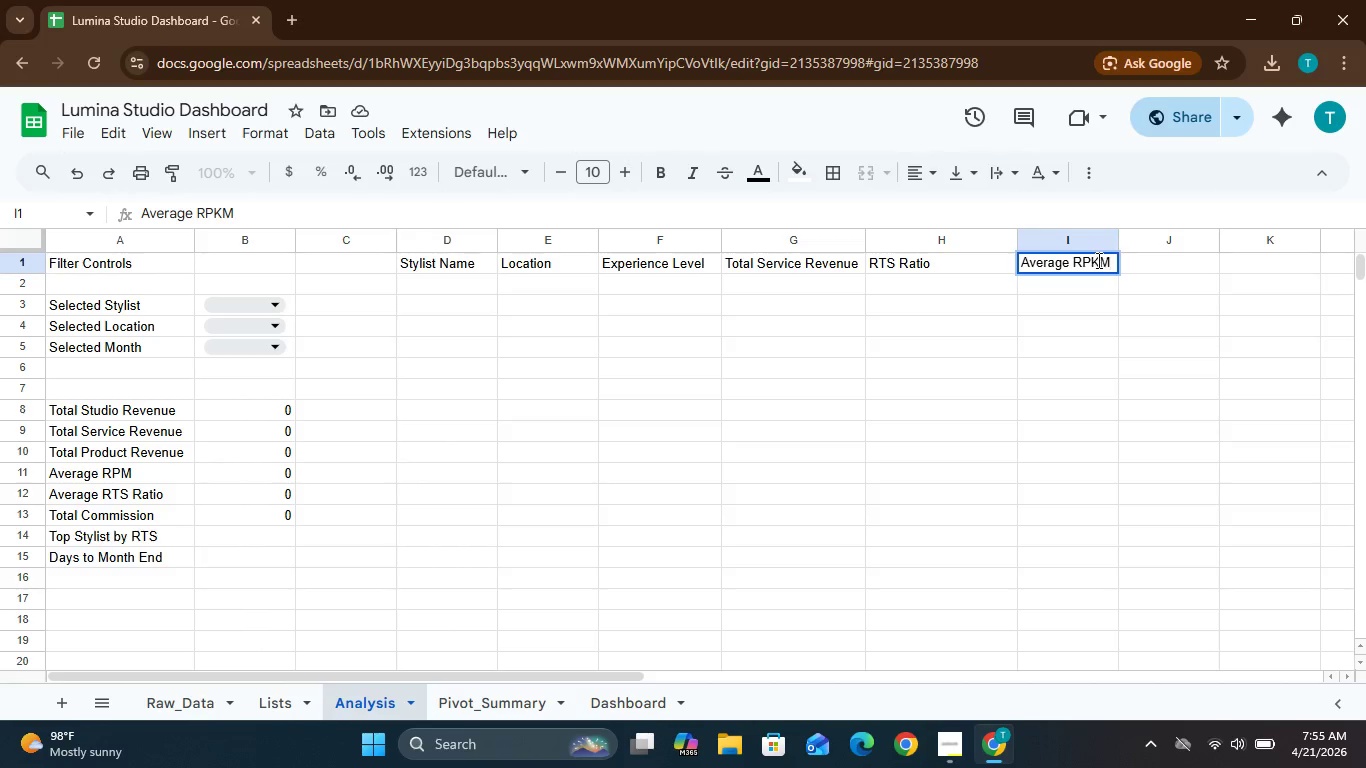 
left_click([1097, 258])
 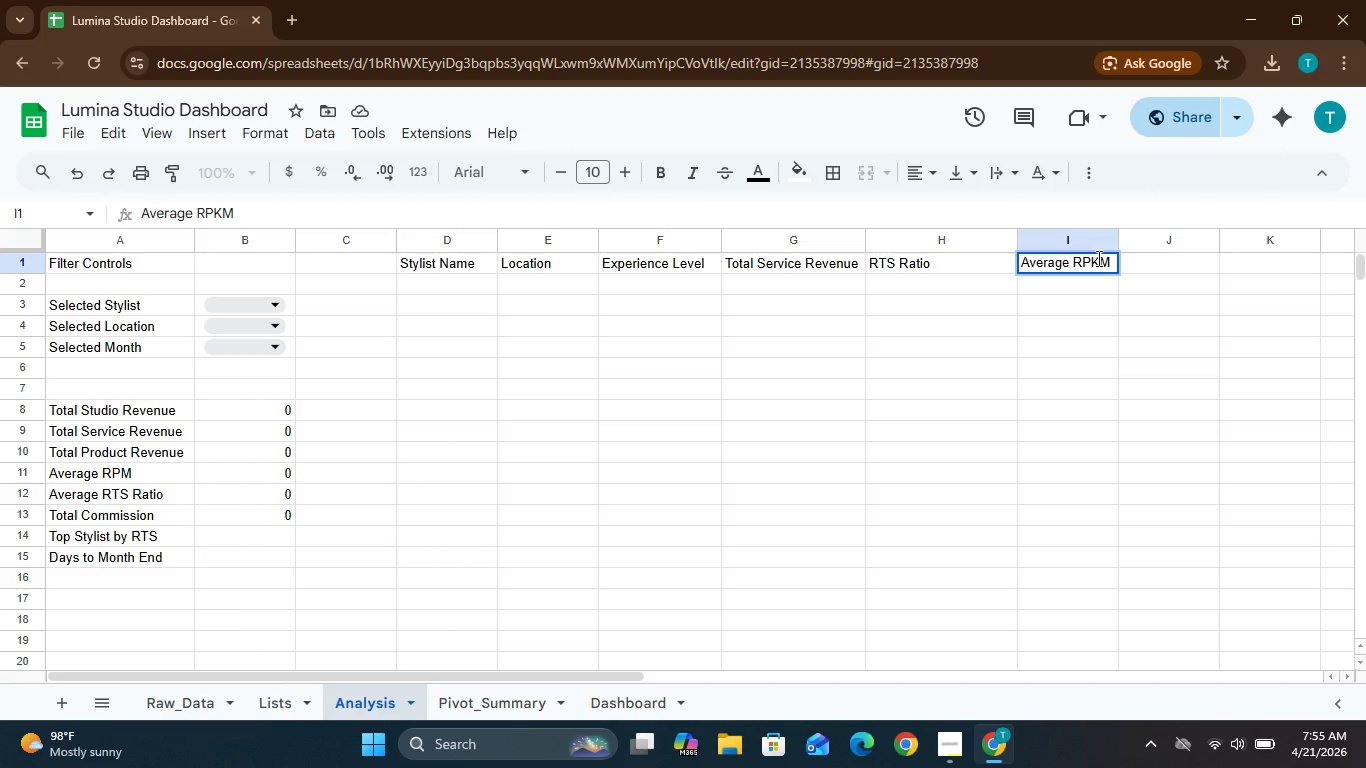 
key(Backspace)
 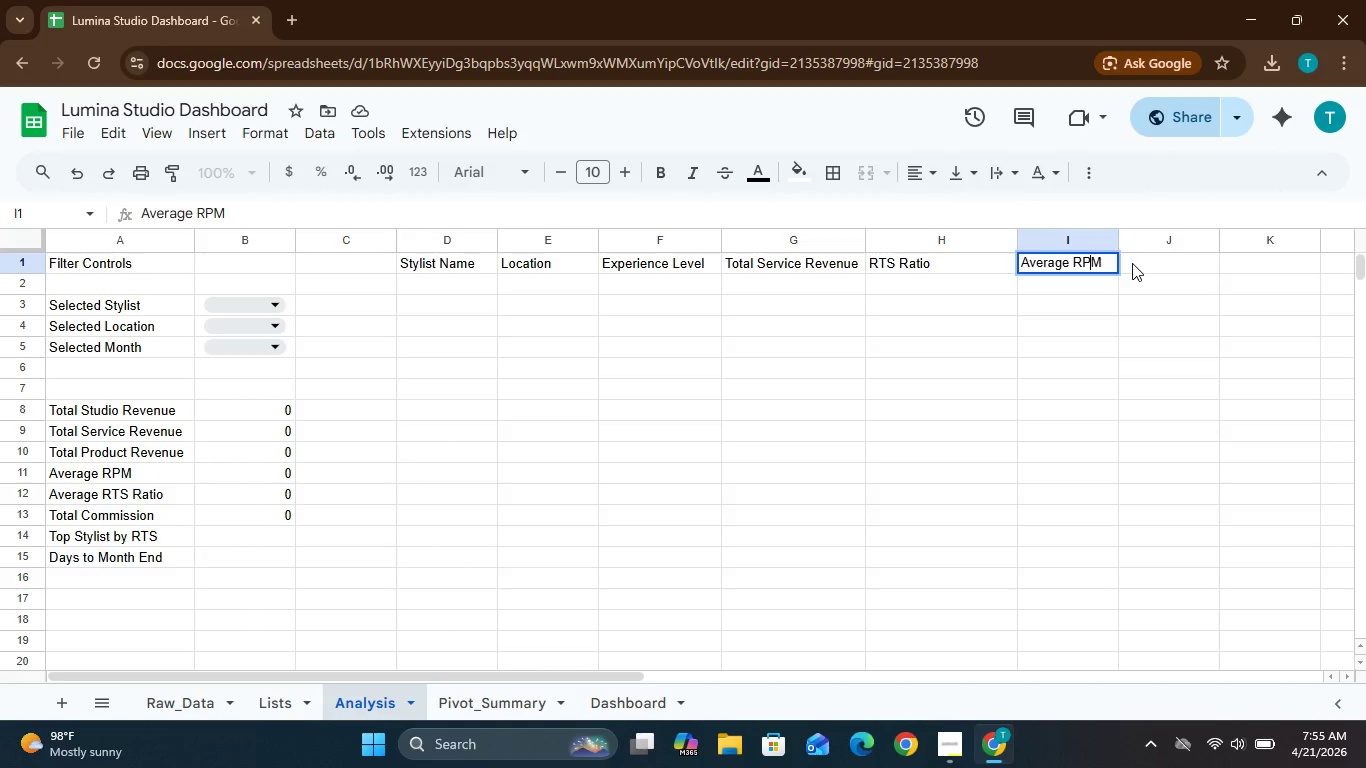 
wait(7.47)
 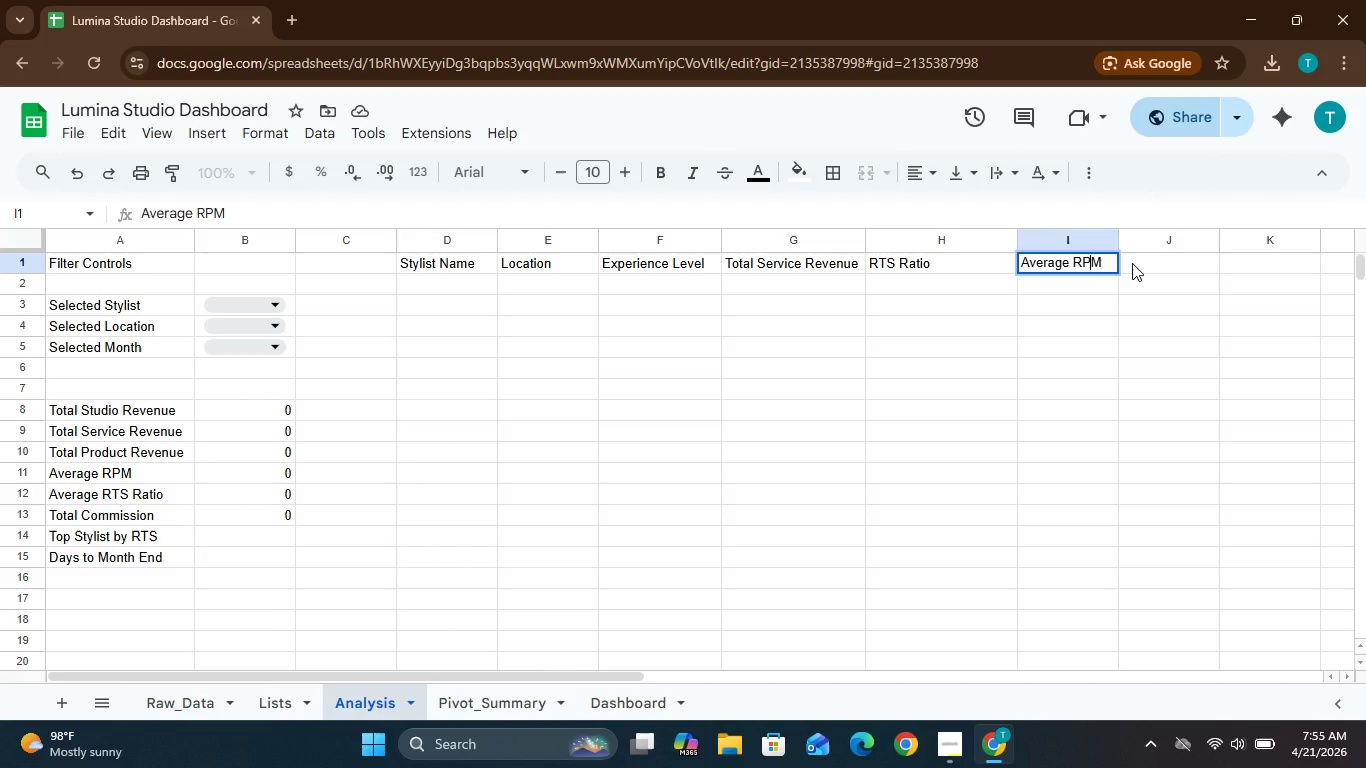 
left_click([472, 276])
 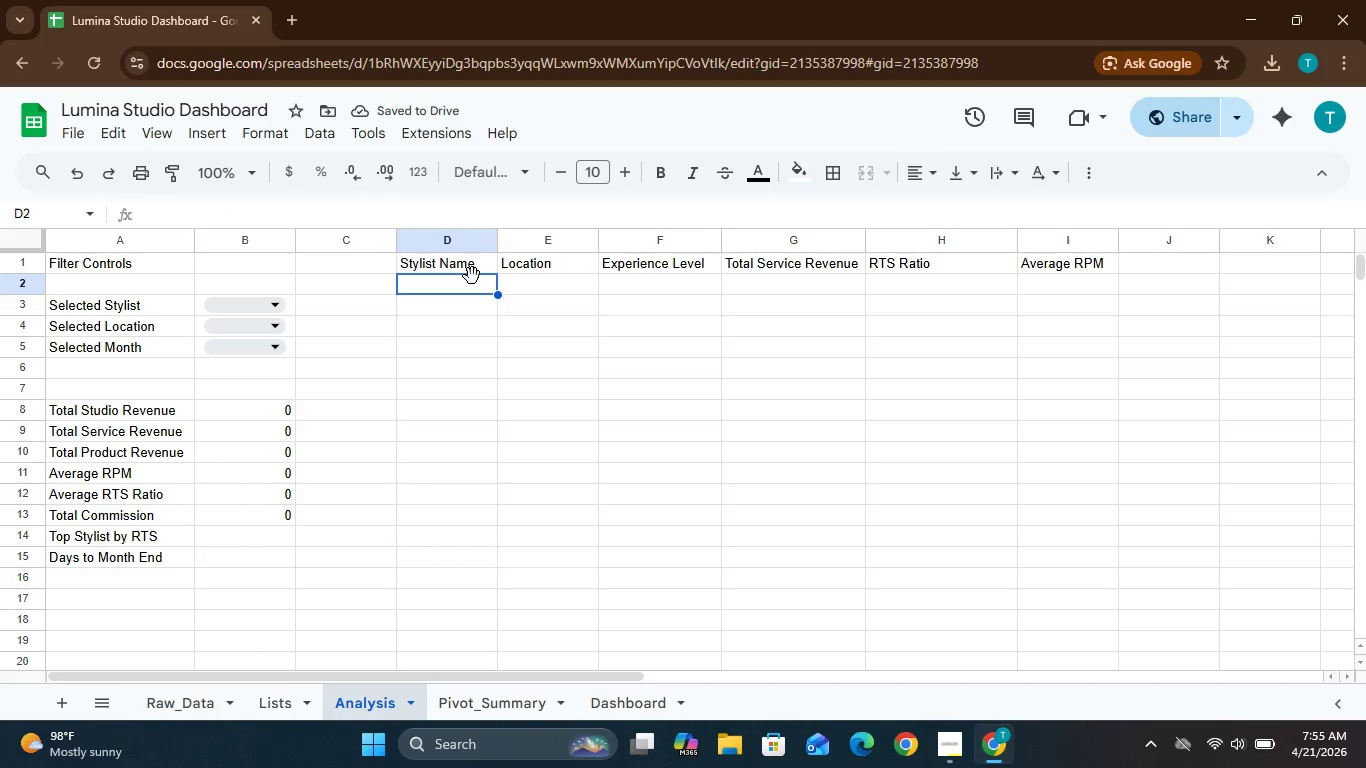 
wait(5.19)
 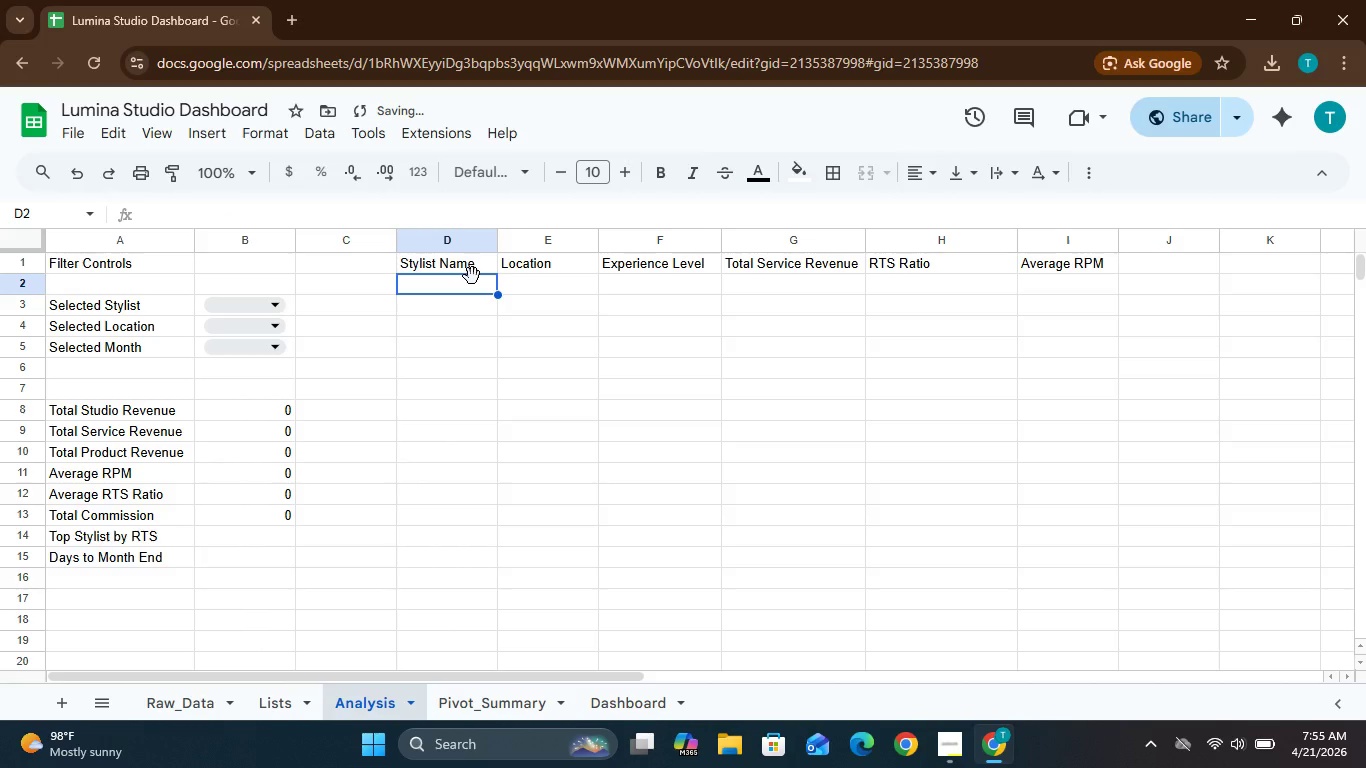 
type(=SWORT)
 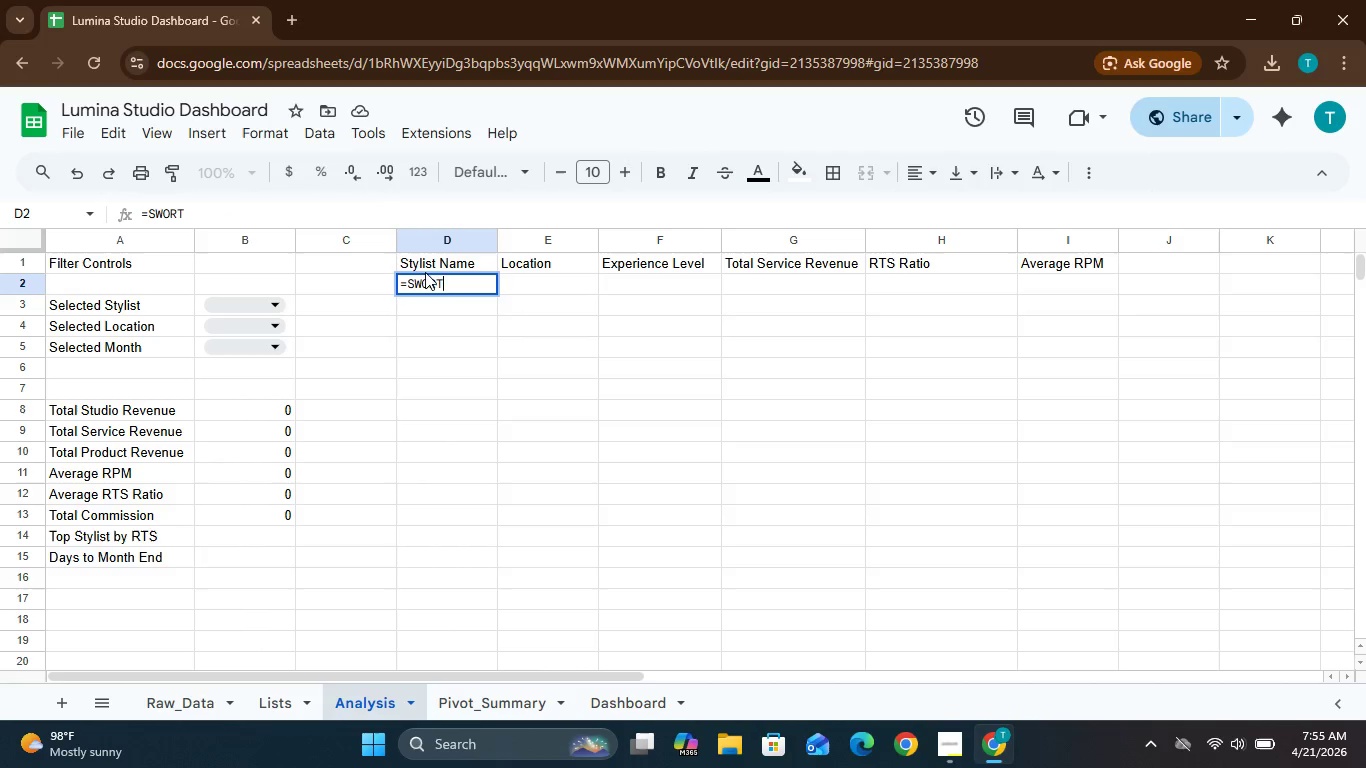 
left_click([421, 274])
 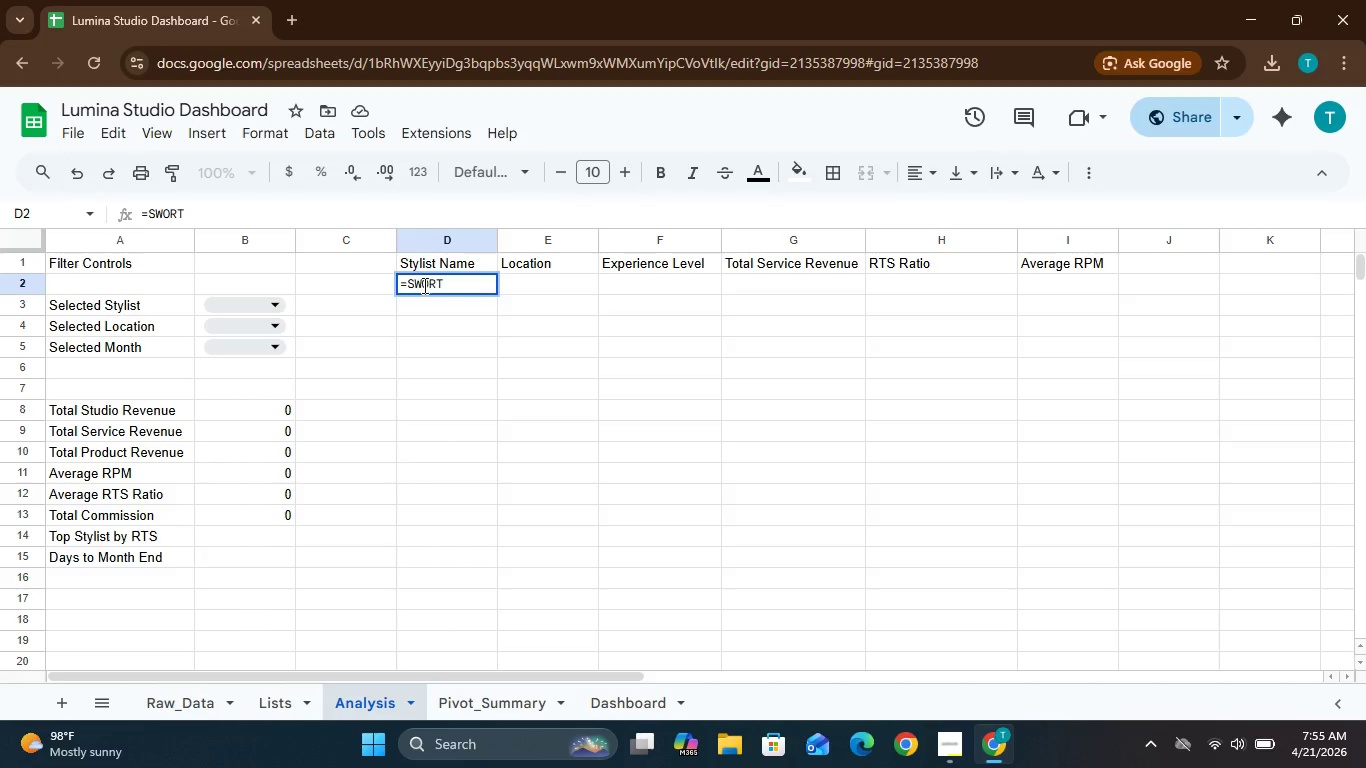 
left_click([423, 284])
 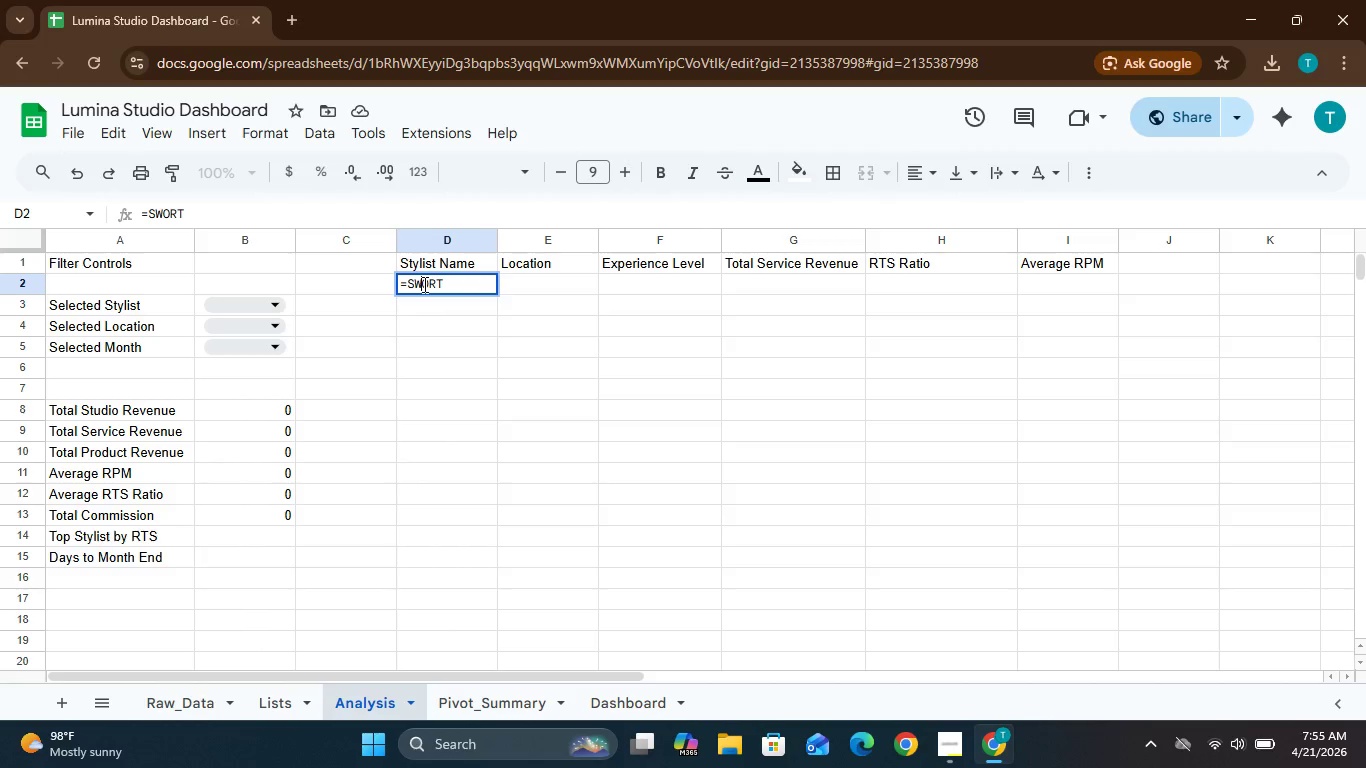 
key(Backspace)
 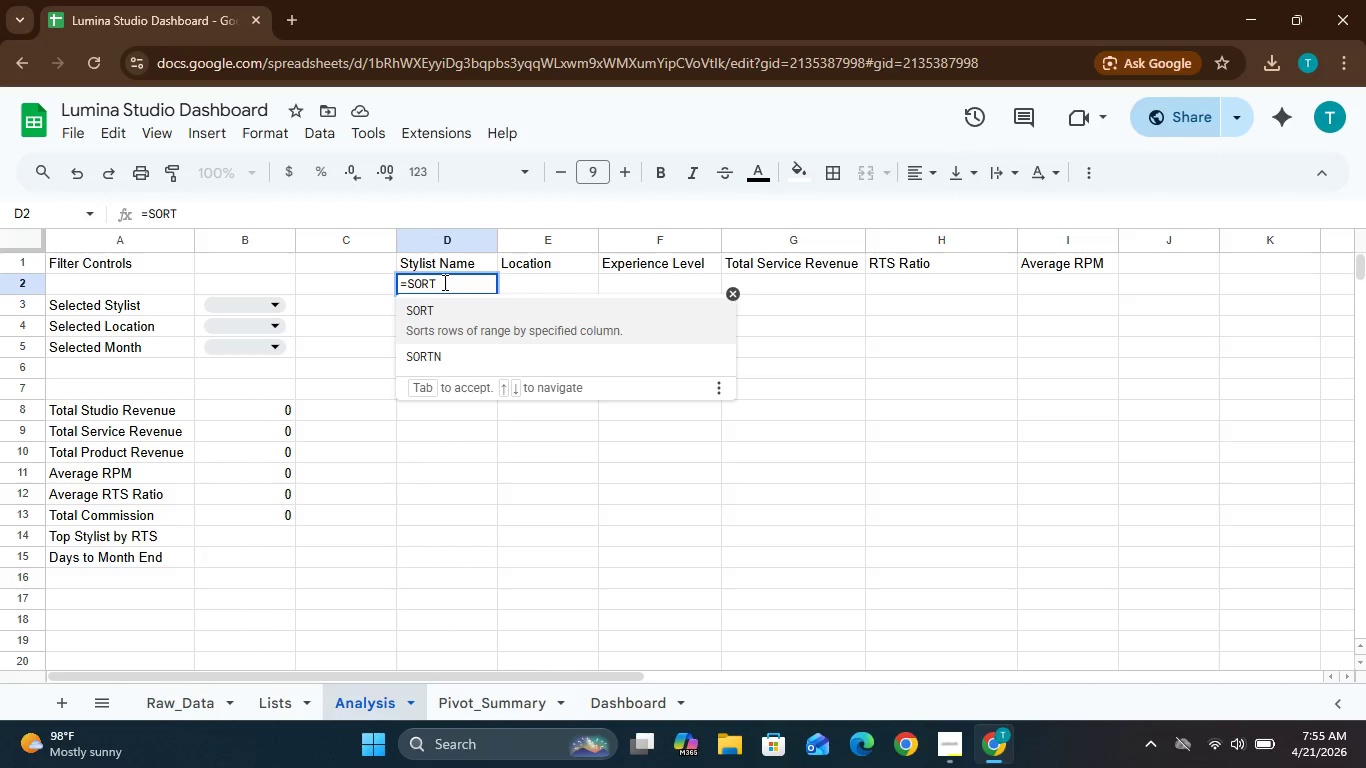 
left_click([444, 281])
 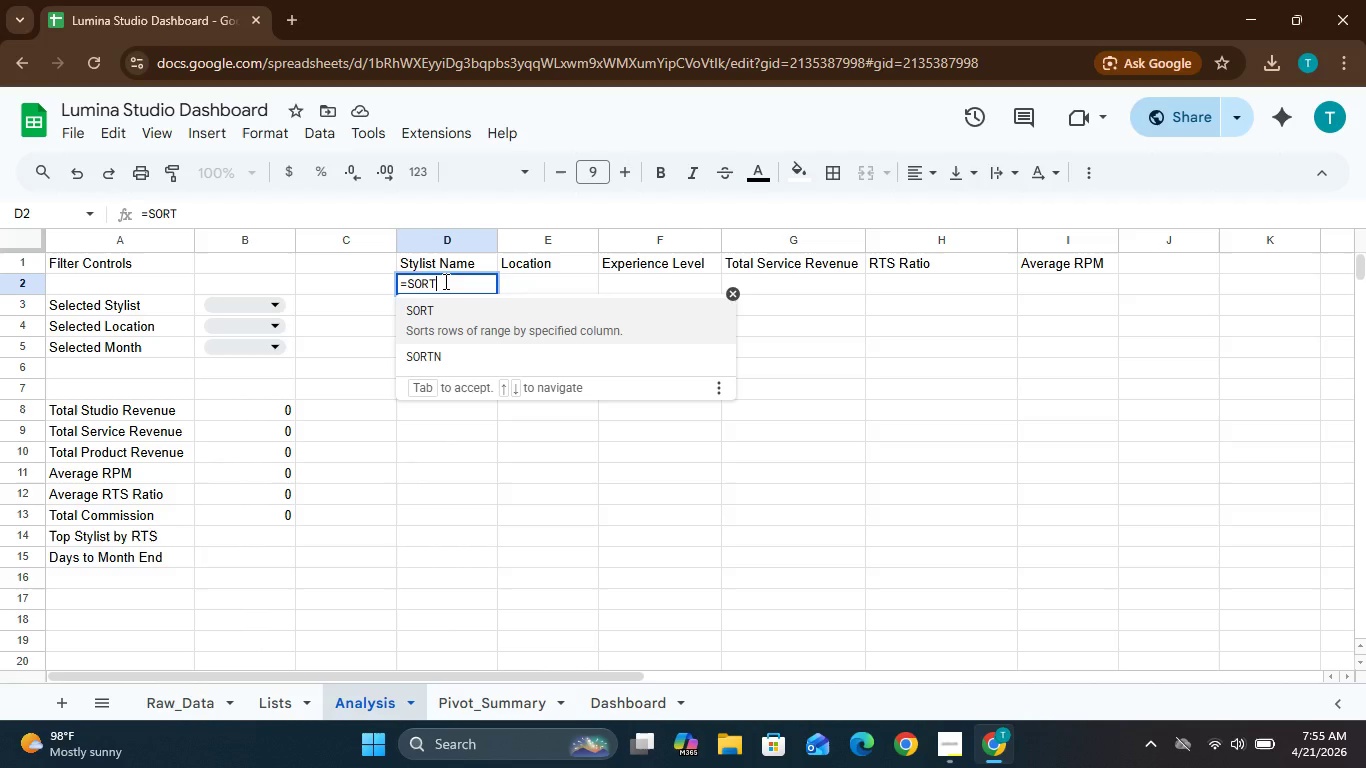 
type((UNIQUE(Raw_Data)
 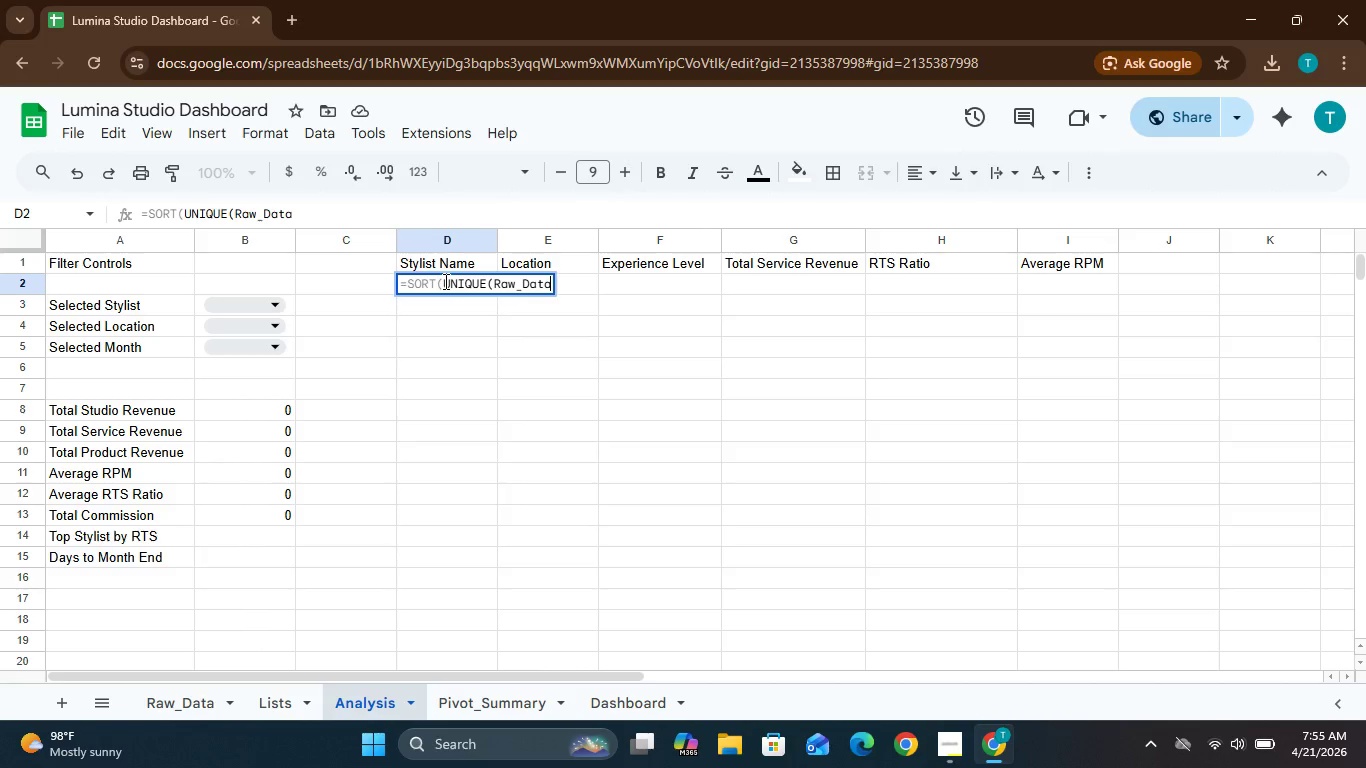 
type(!B2:B)))
 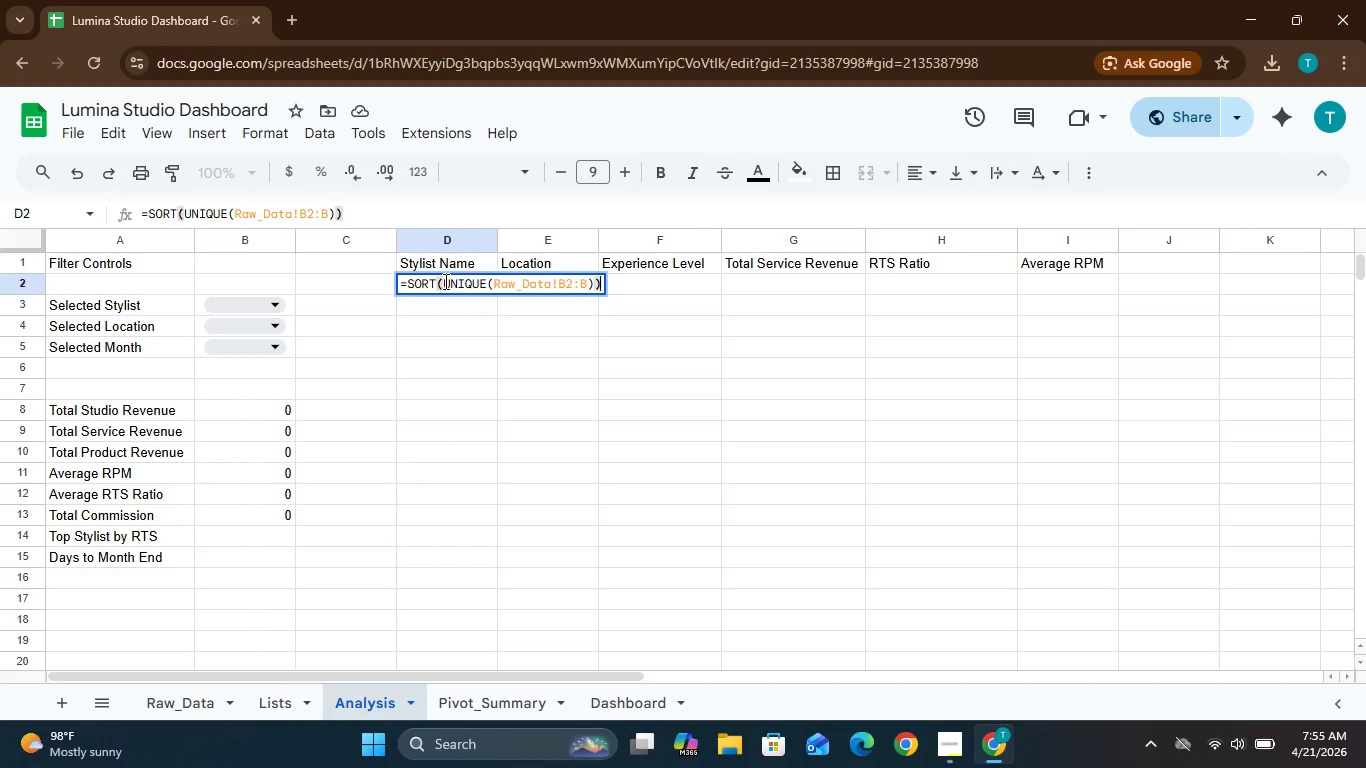 
key(Enter)
 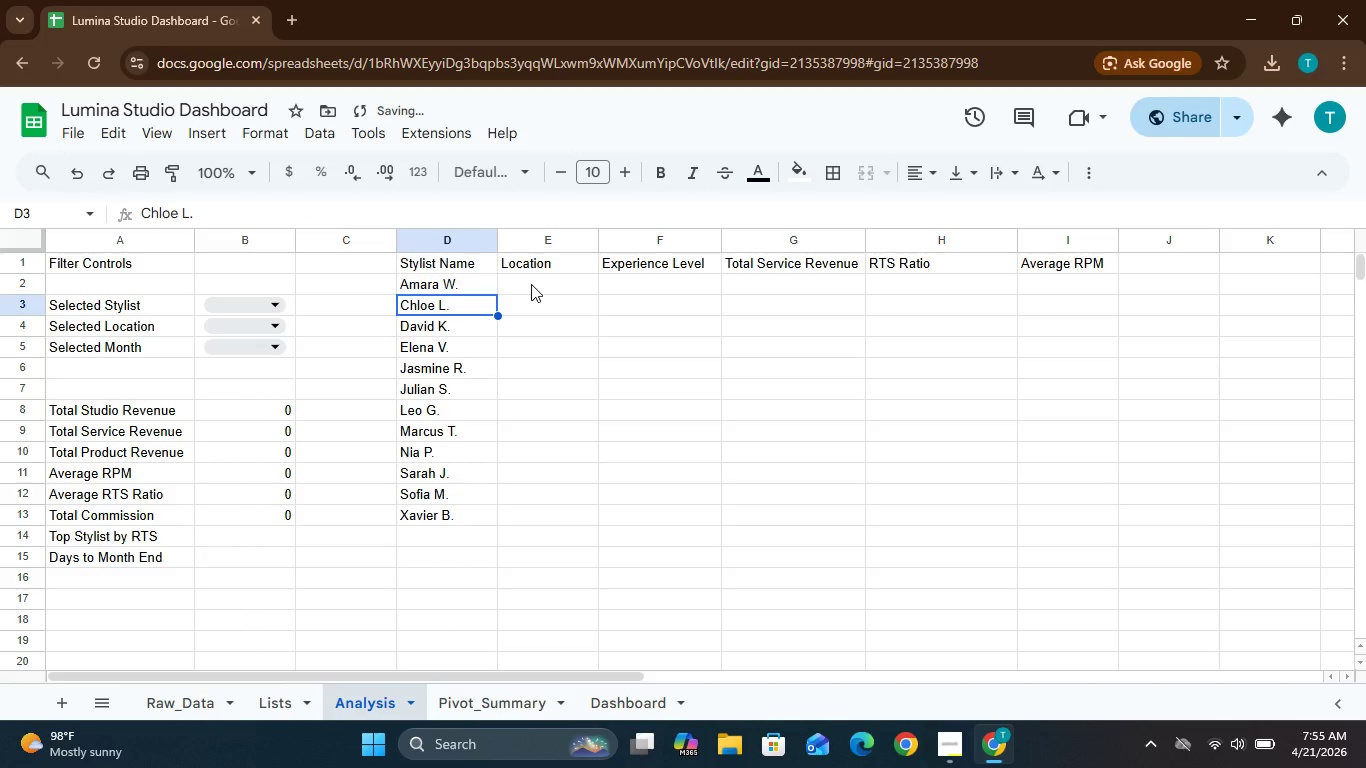 
left_click([531, 284])
 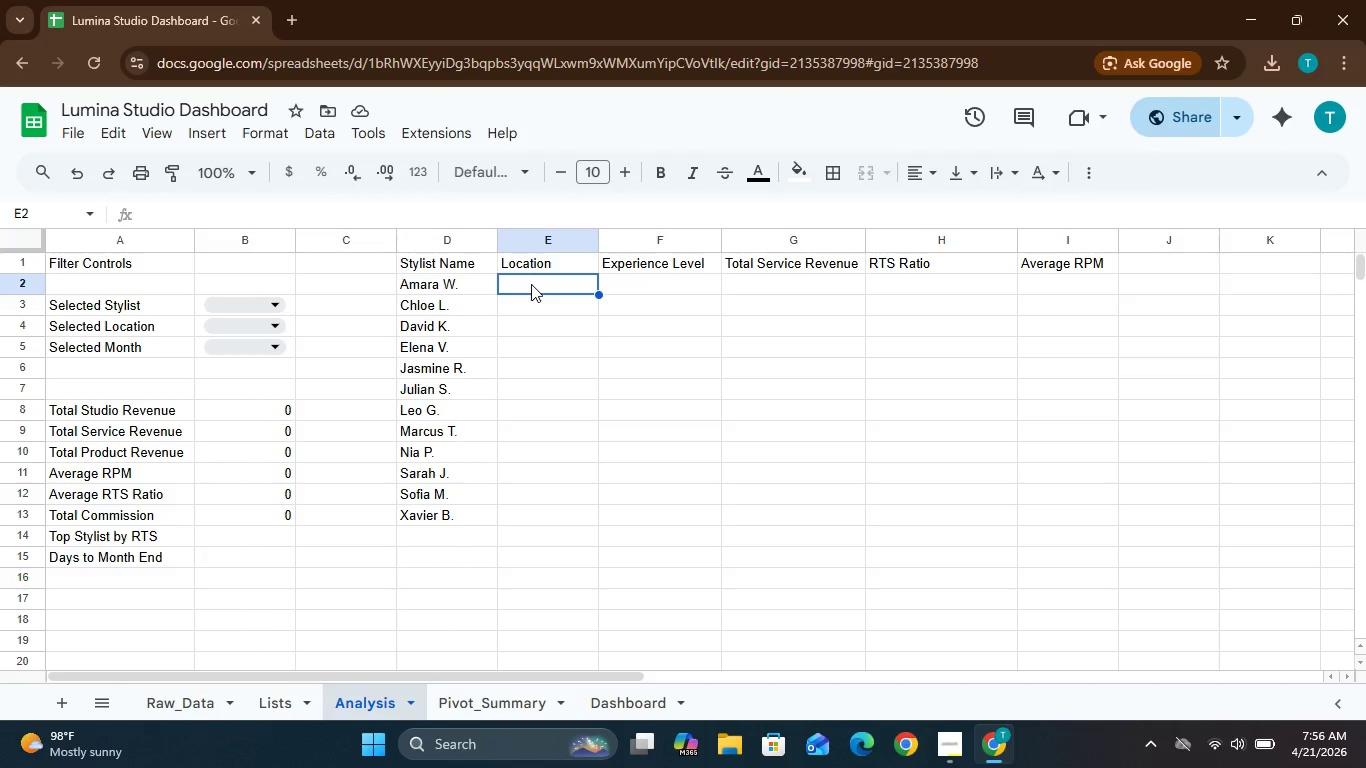 
wait(13.45)
 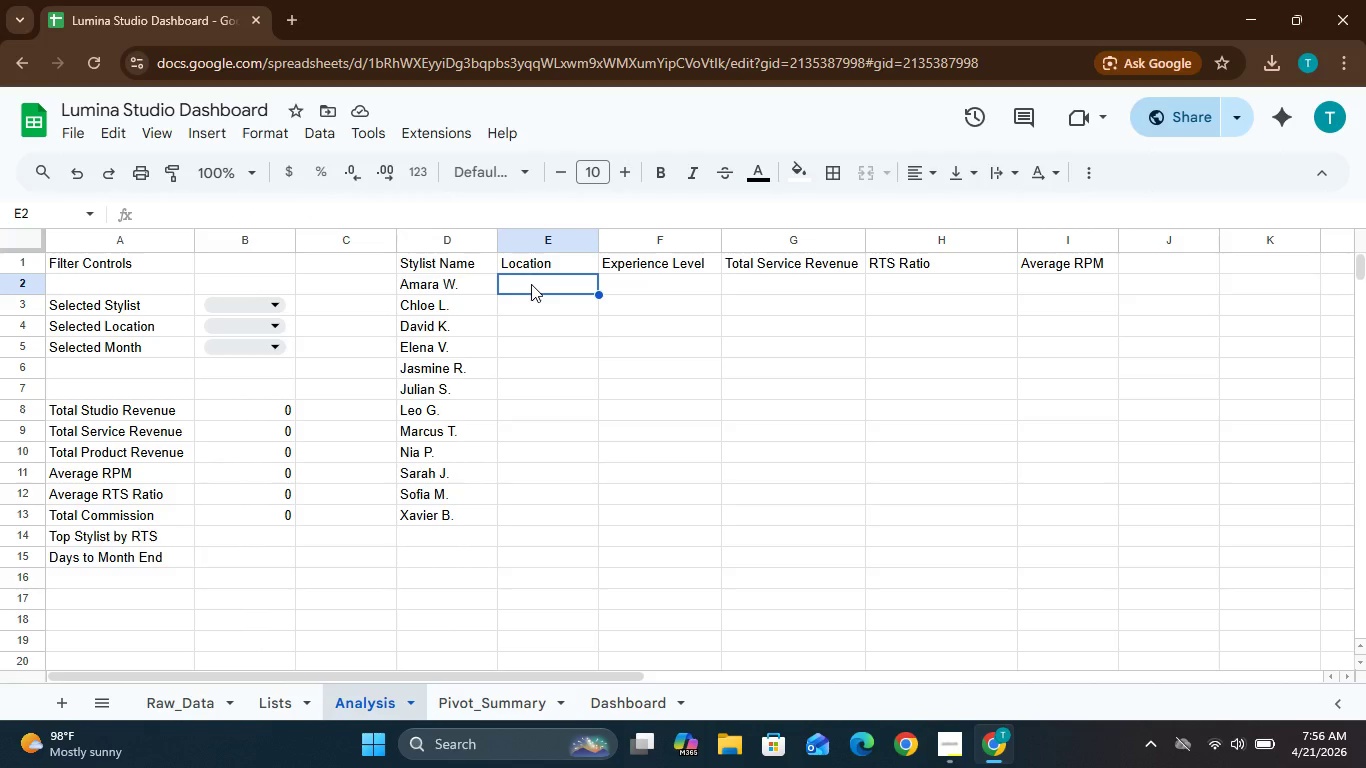 
left_click([292, 702])
 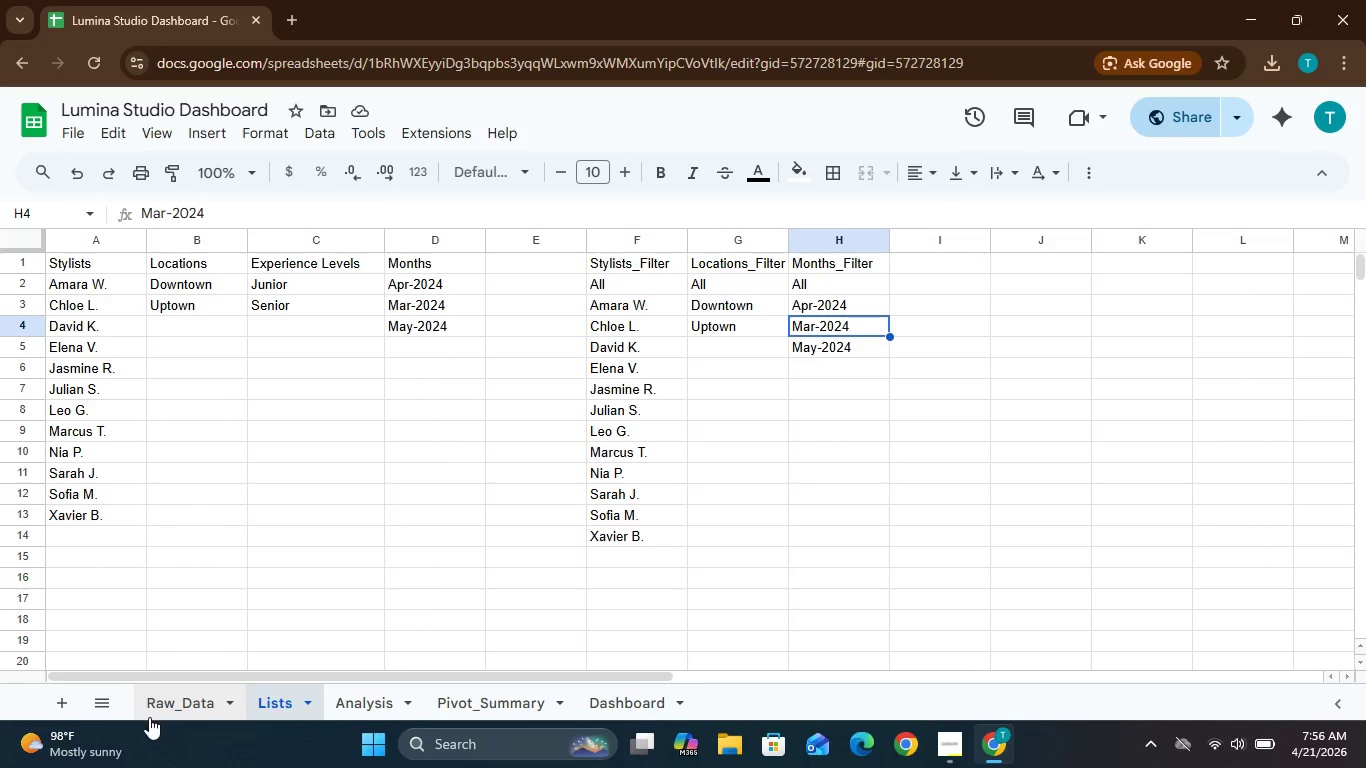 
wait(7.45)
 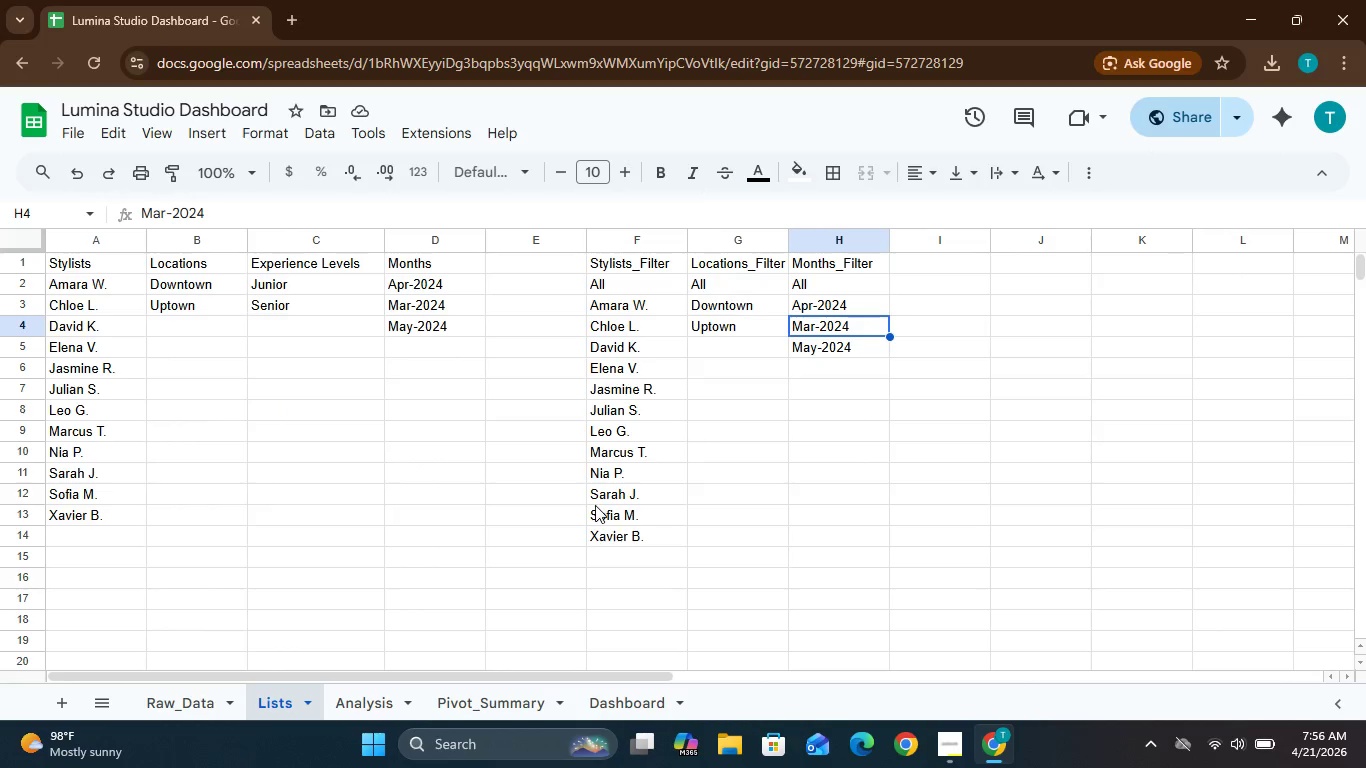 
left_click([366, 697])
 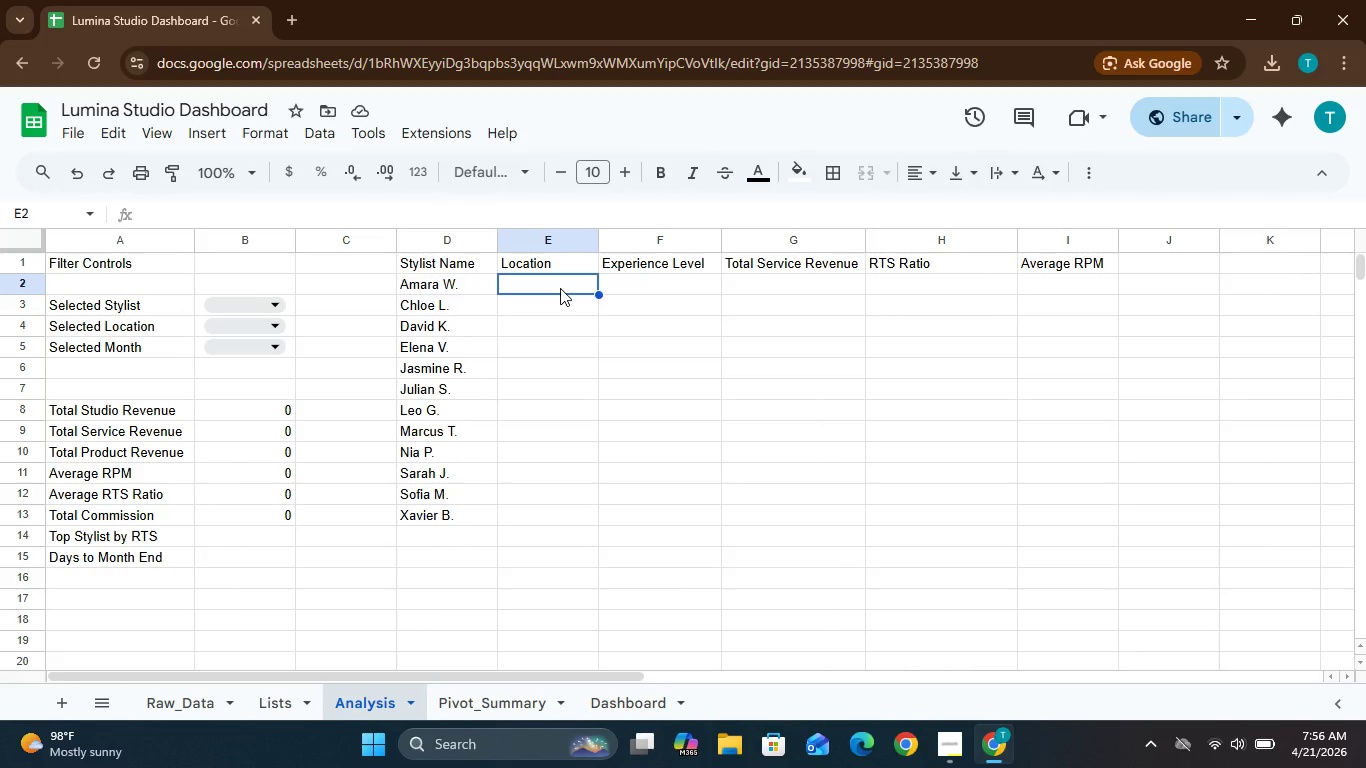 
wait(9.92)
 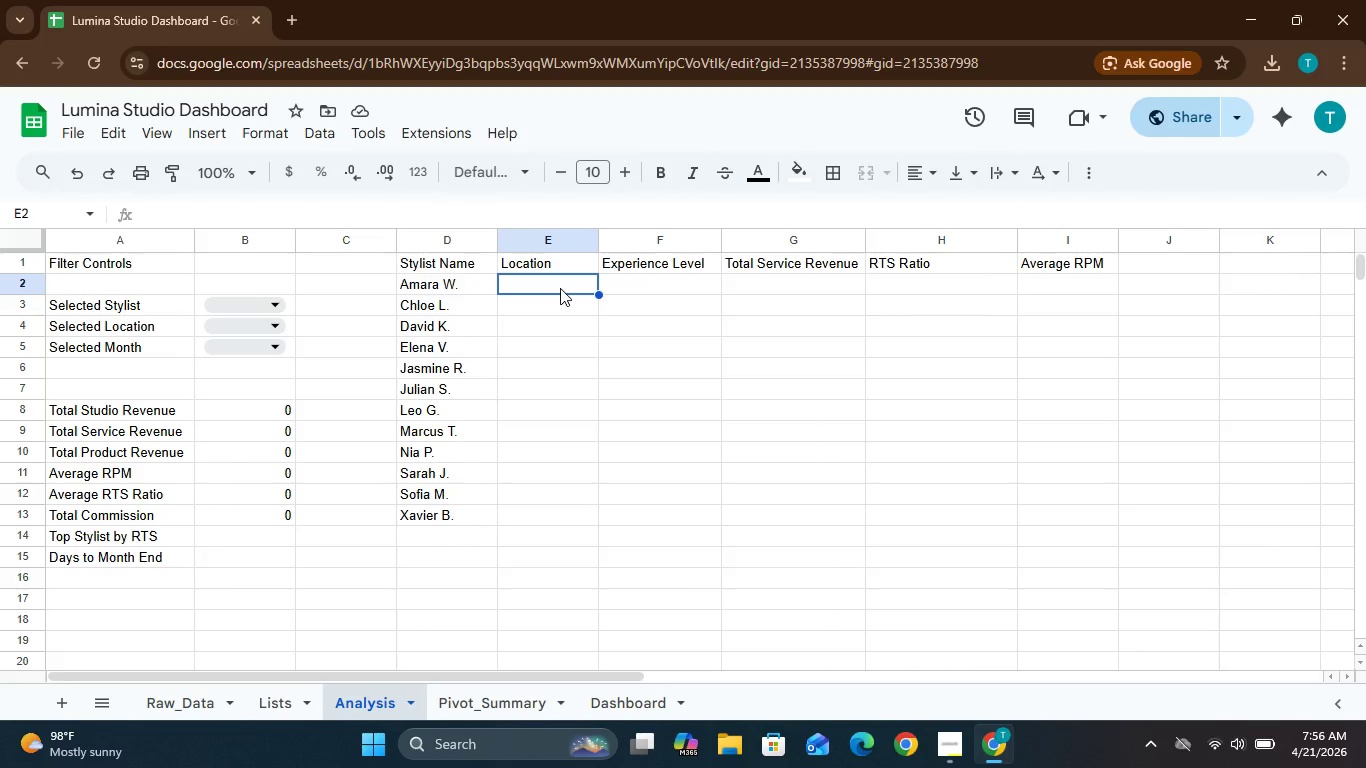 
key(Equal)
 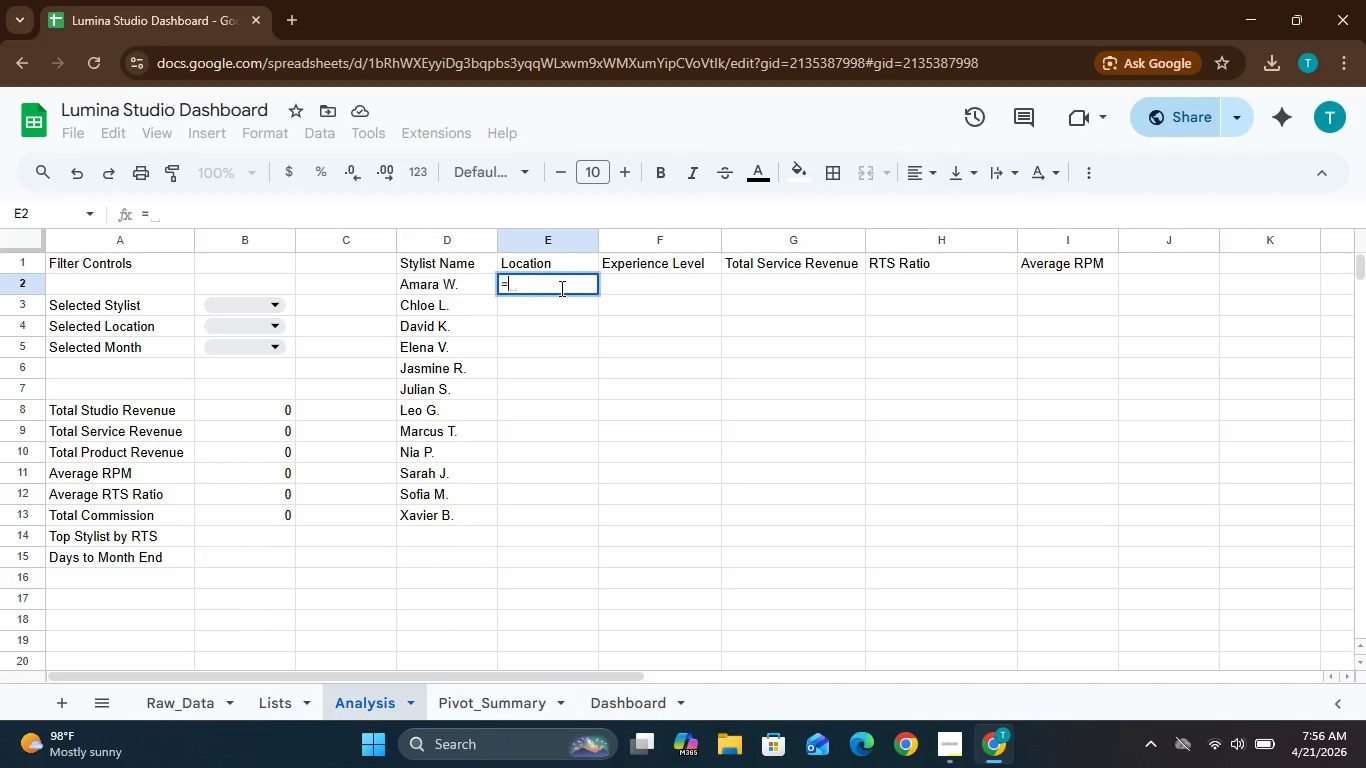 
type(XLOOKUP()
 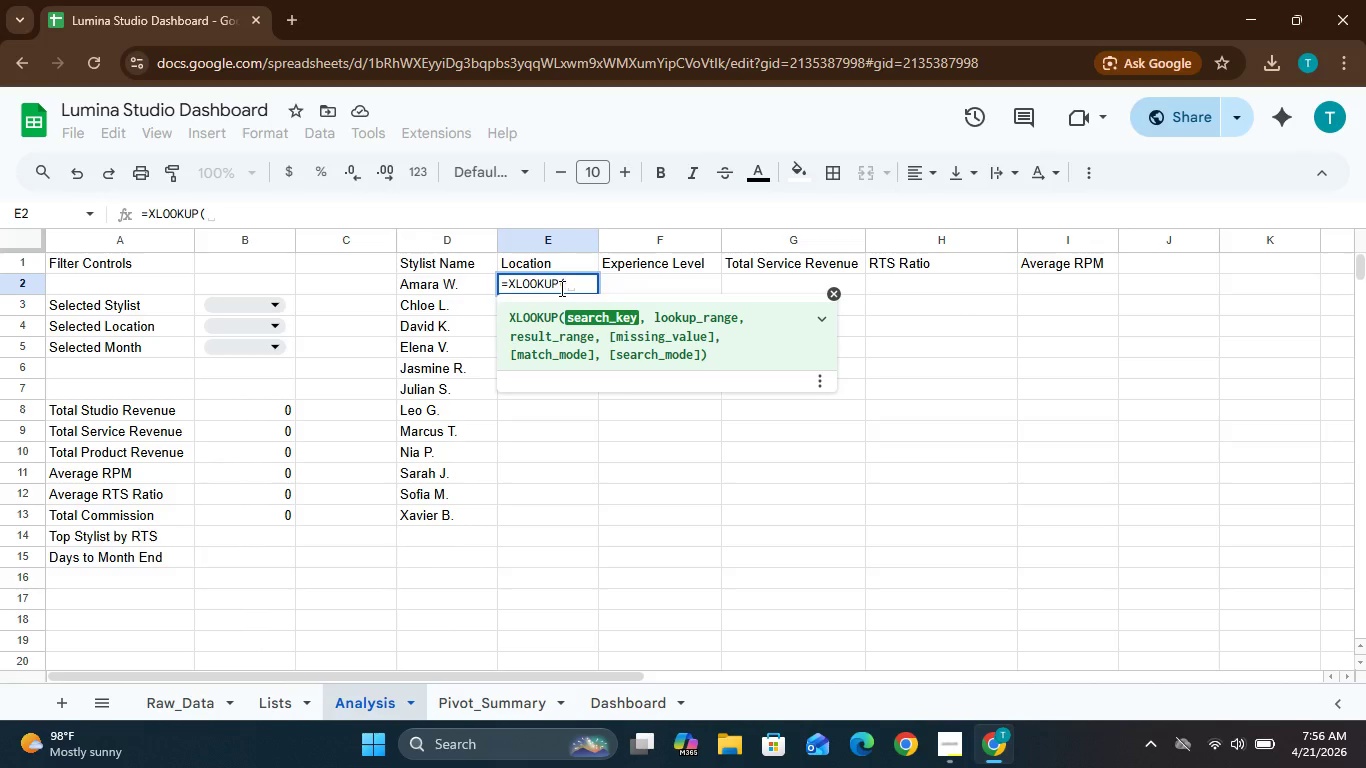 
type(D2,Raw)
 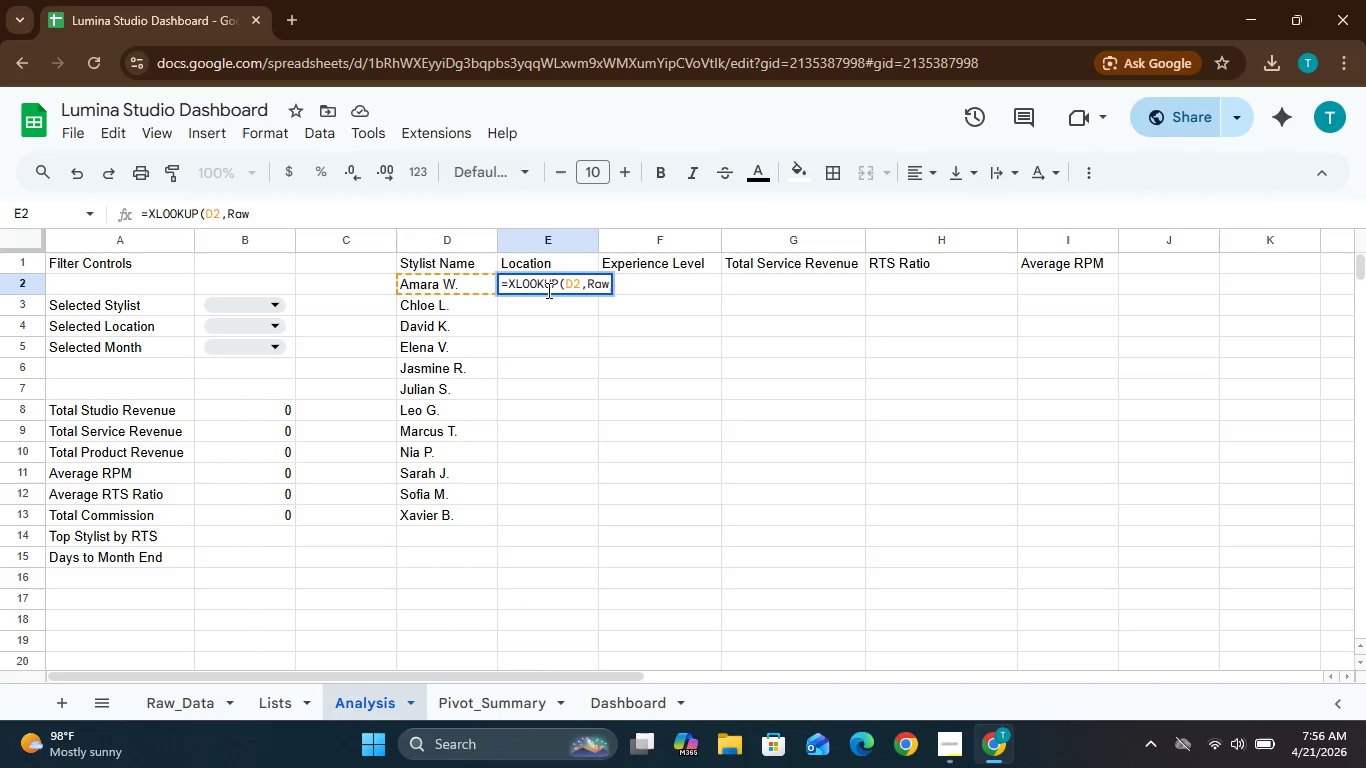 
hold_key(key=ShiftLeft, duration=0.55)
 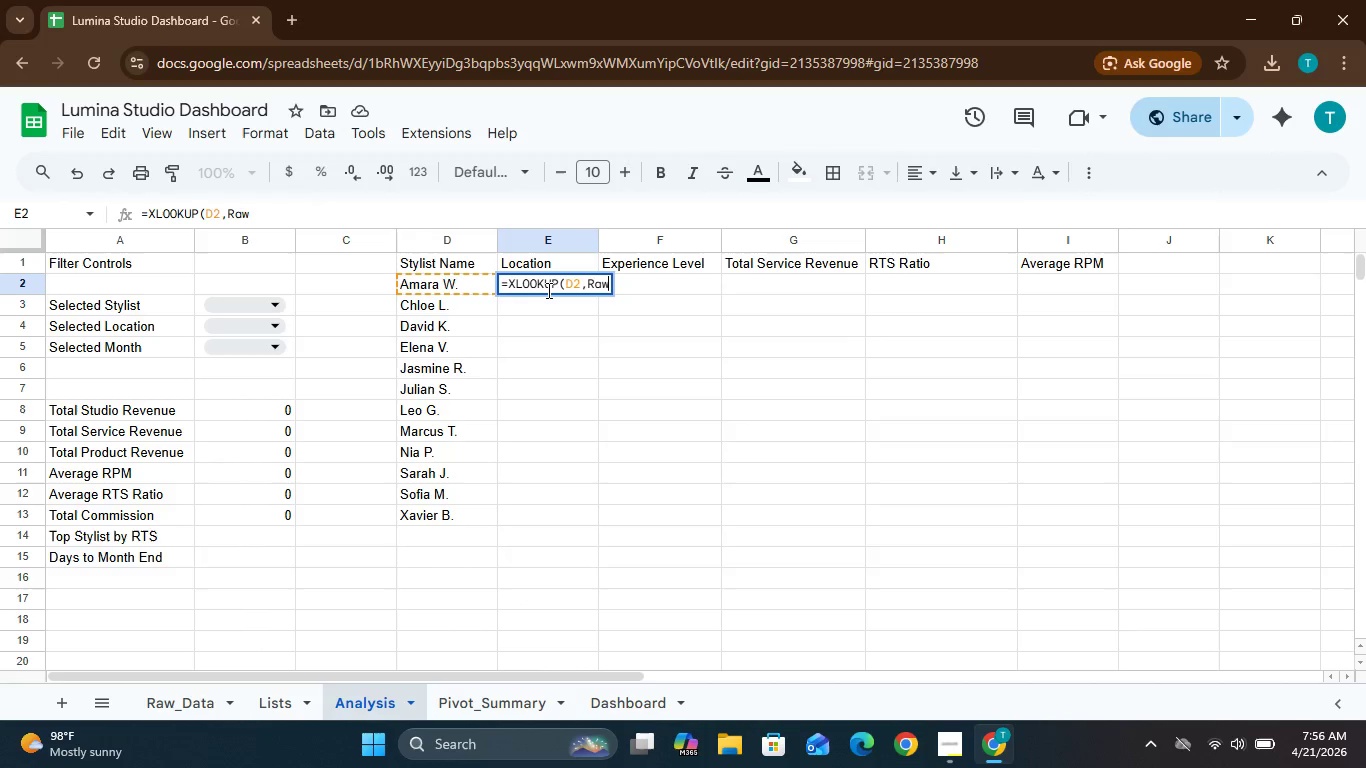 
type(_Data)
 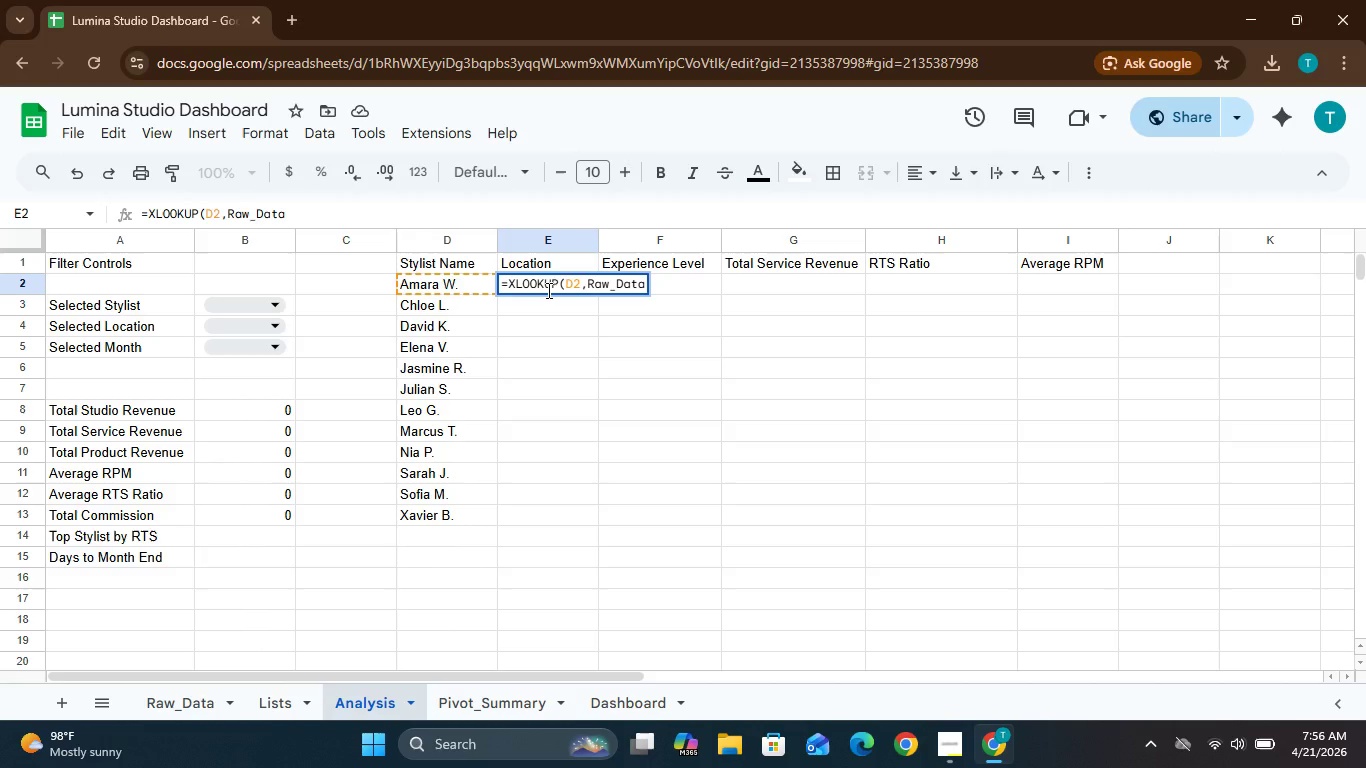 
key(Shift+1)
 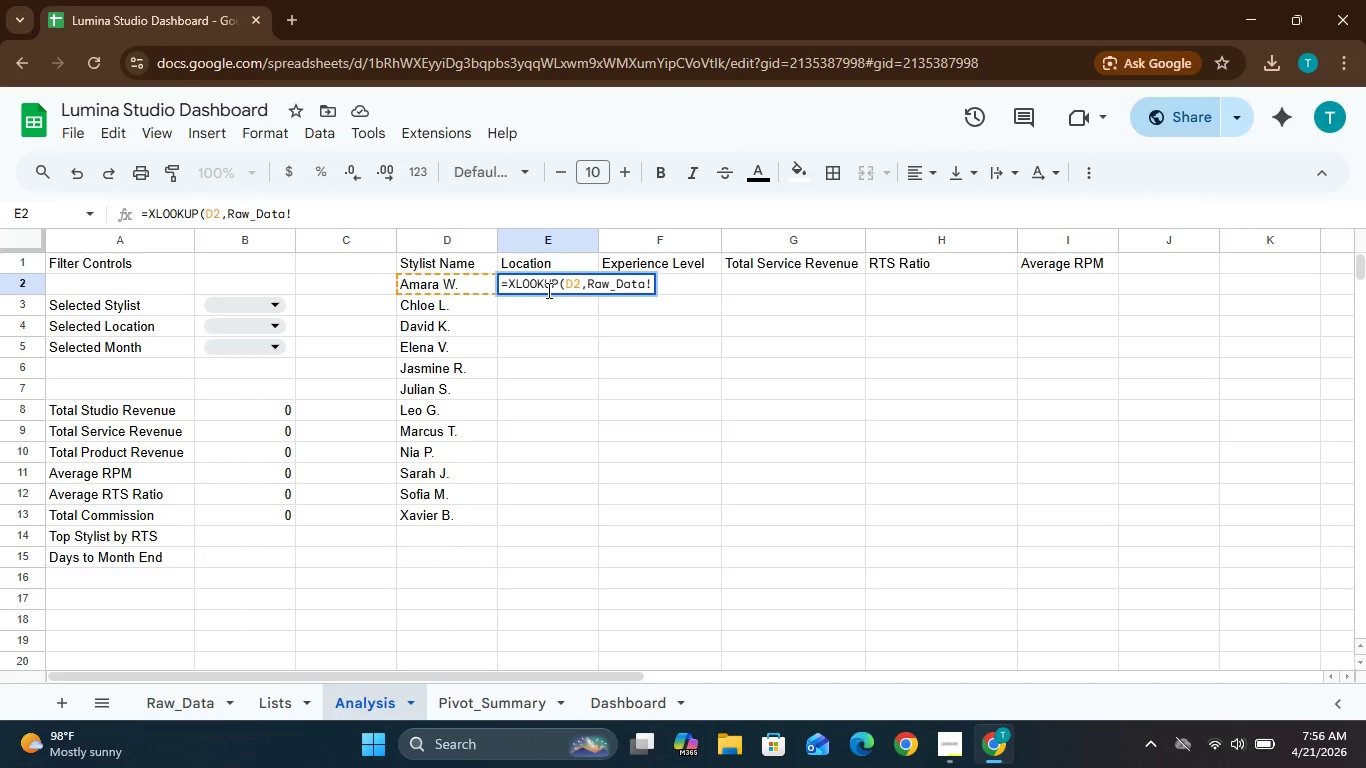 
key(CapsLock)
 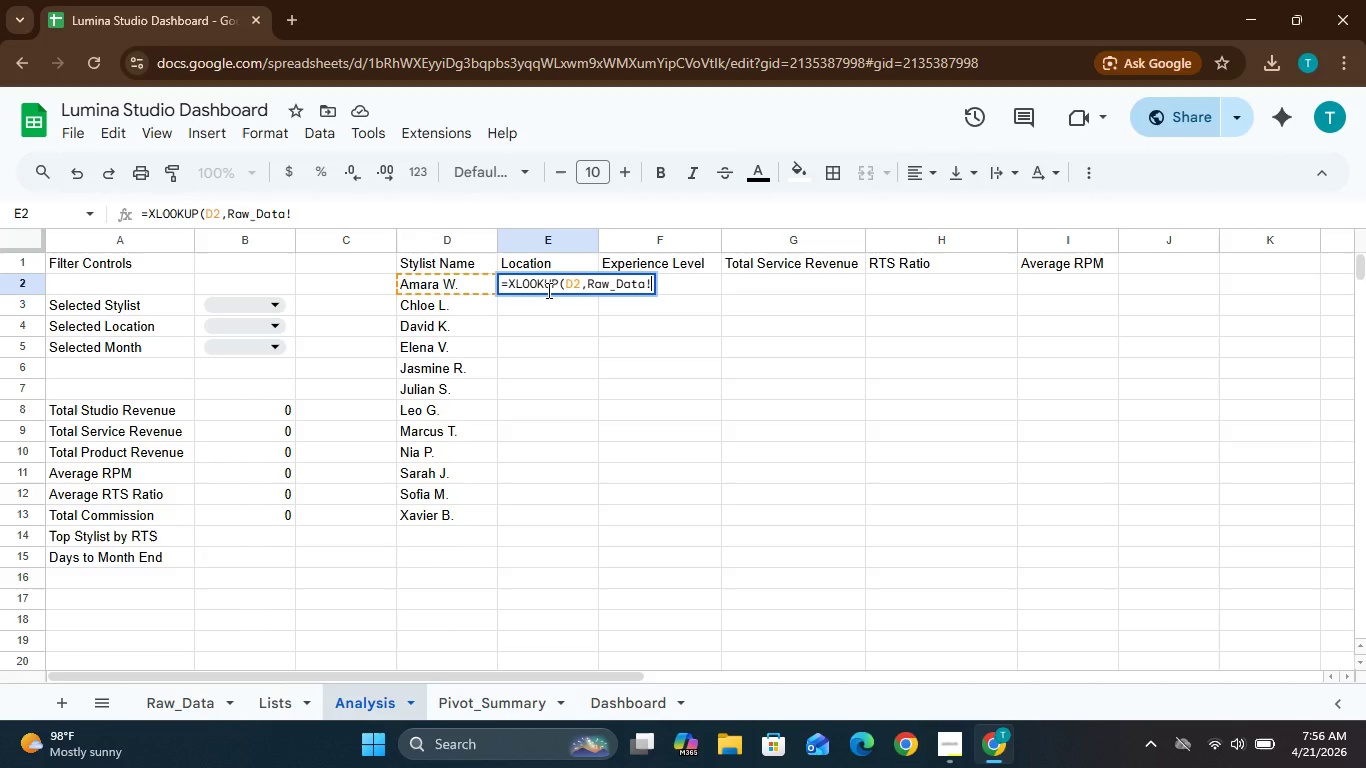 
key(B)
 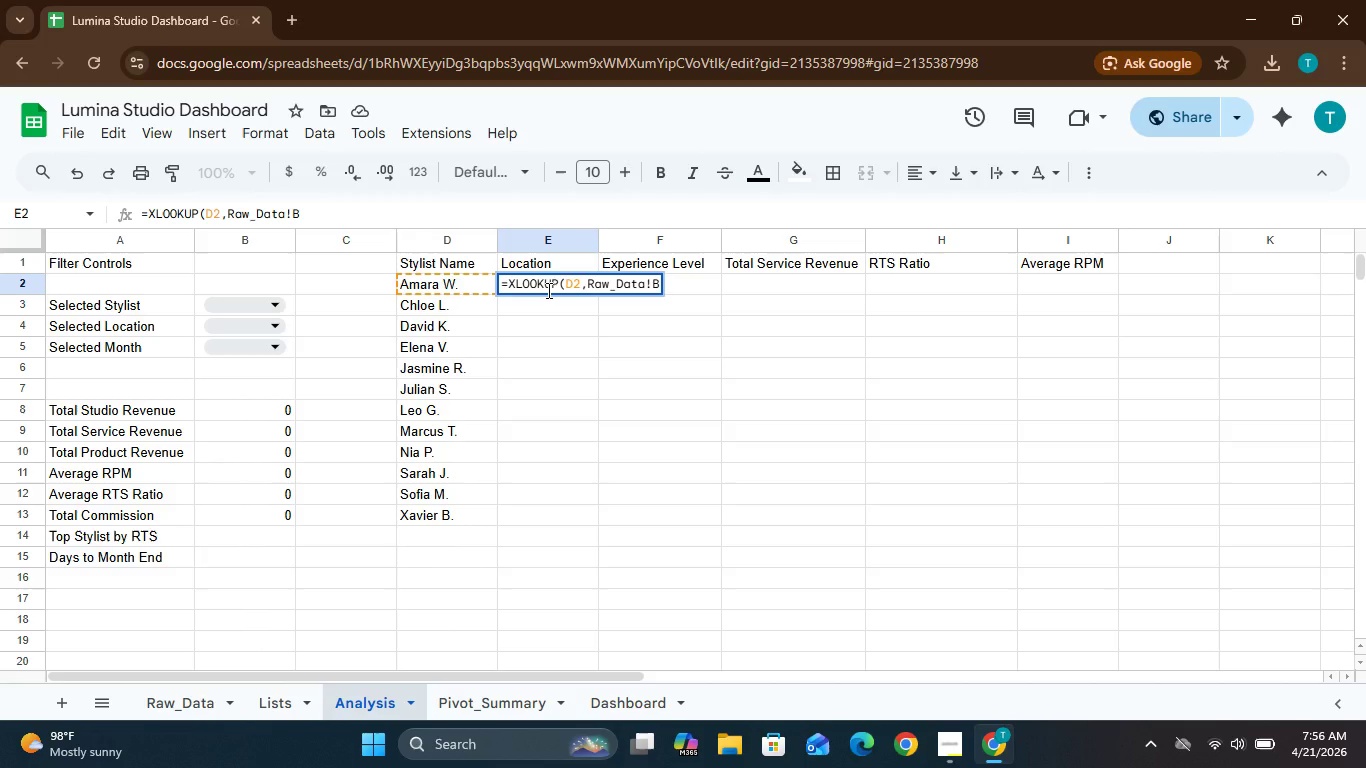 
key(Shift+Semicolon)
 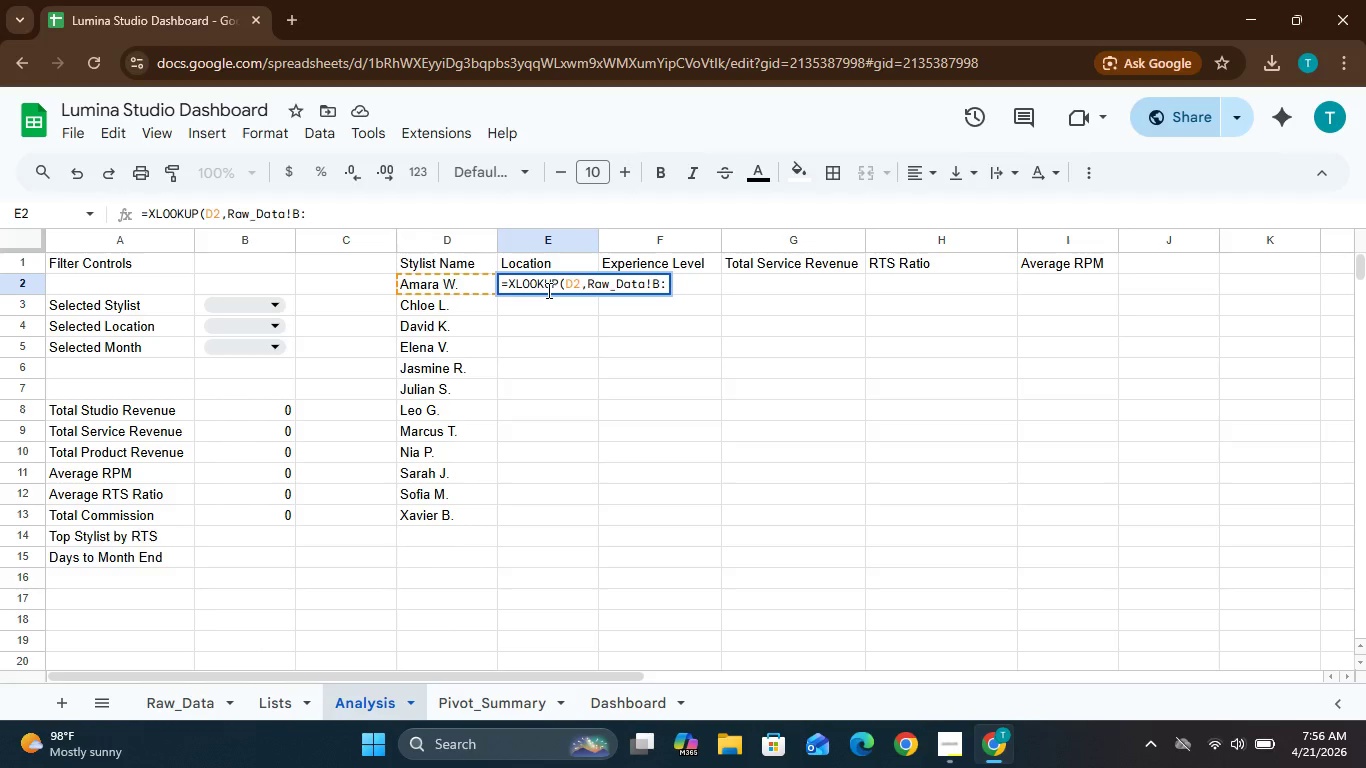 
hold_key(key=ShiftLeft, duration=0.41)
 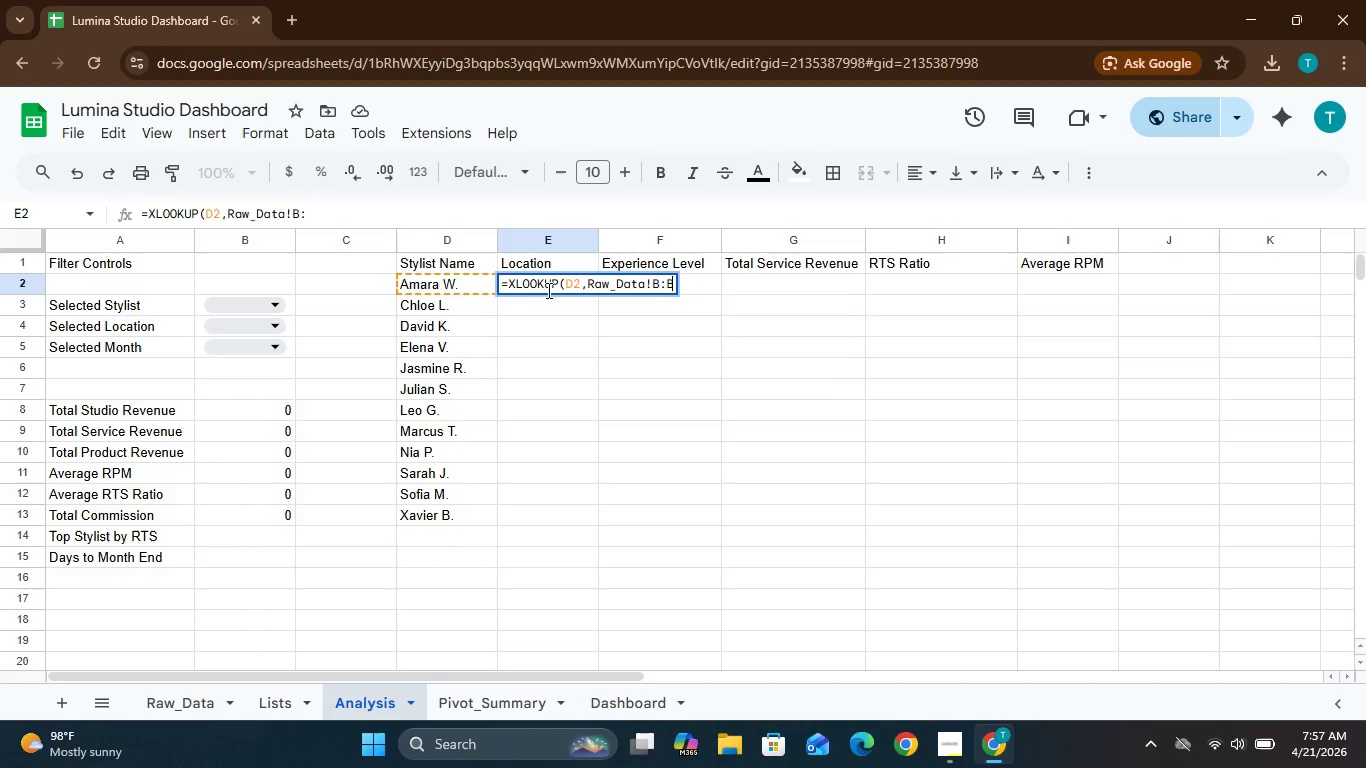 
key(B)
 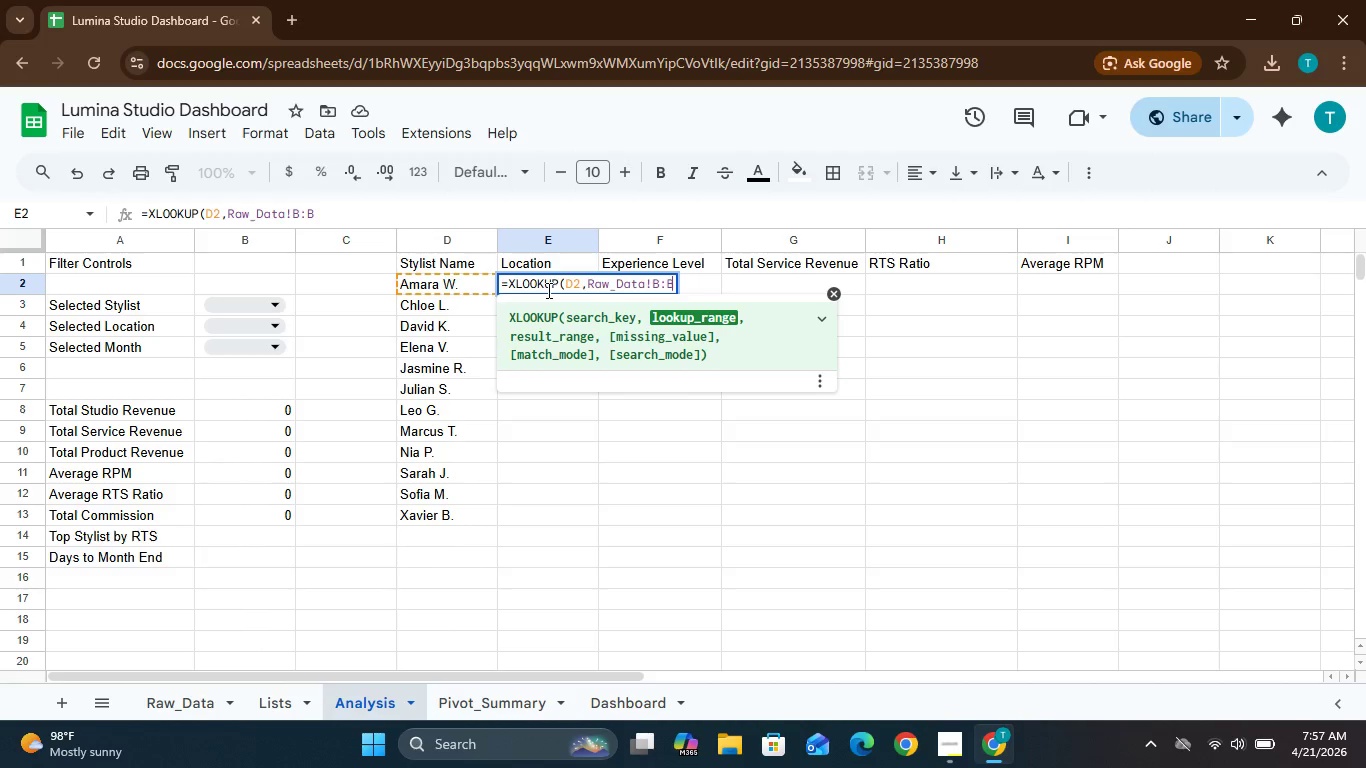 
type(,RawData)
 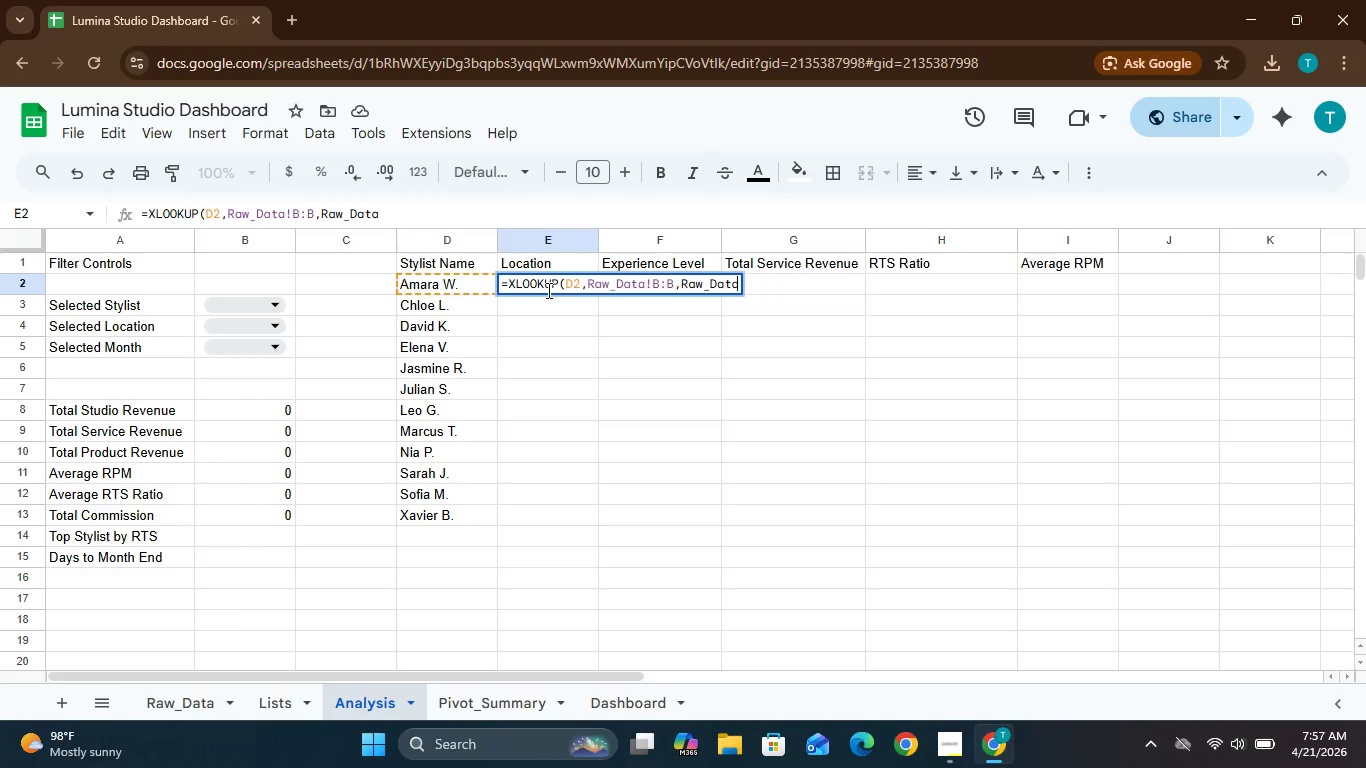 
hold_key(key=Minus, duration=0.33)
 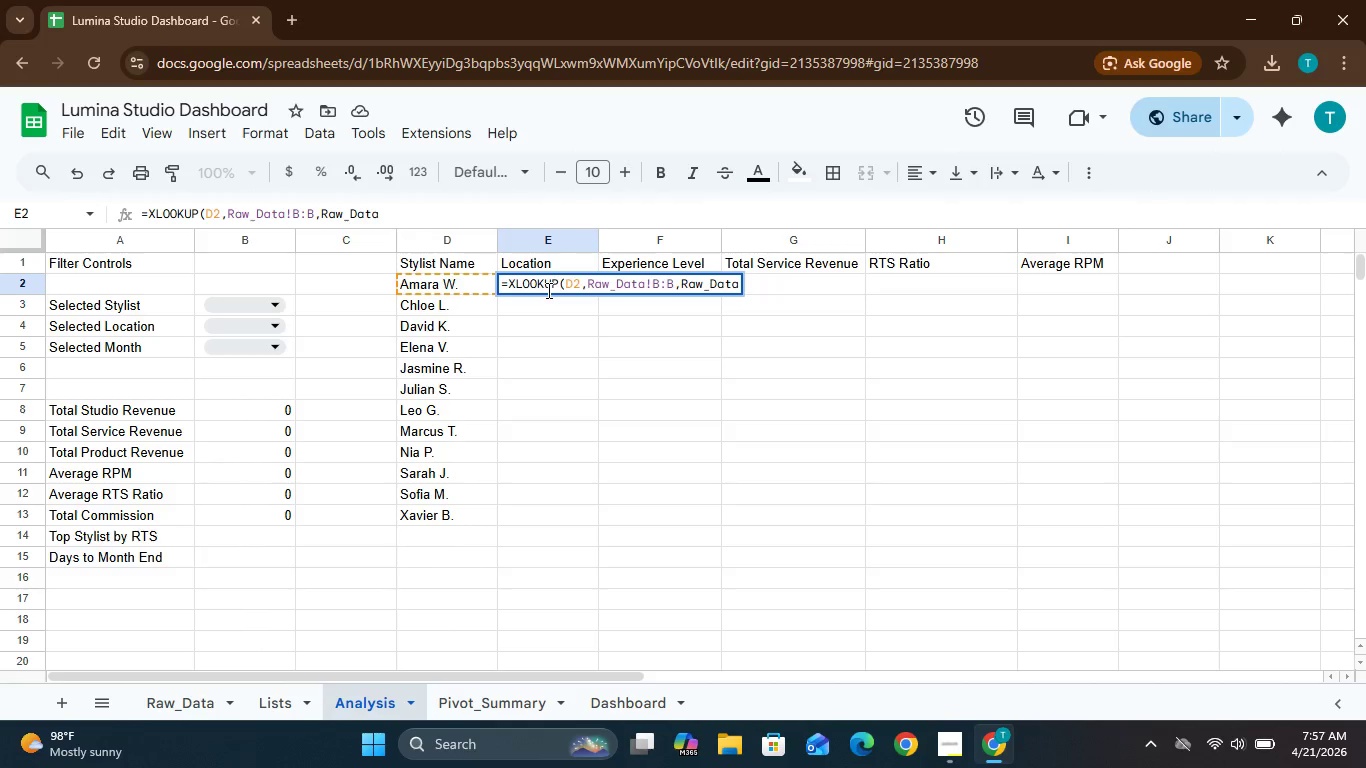 
key(Shift+1)
 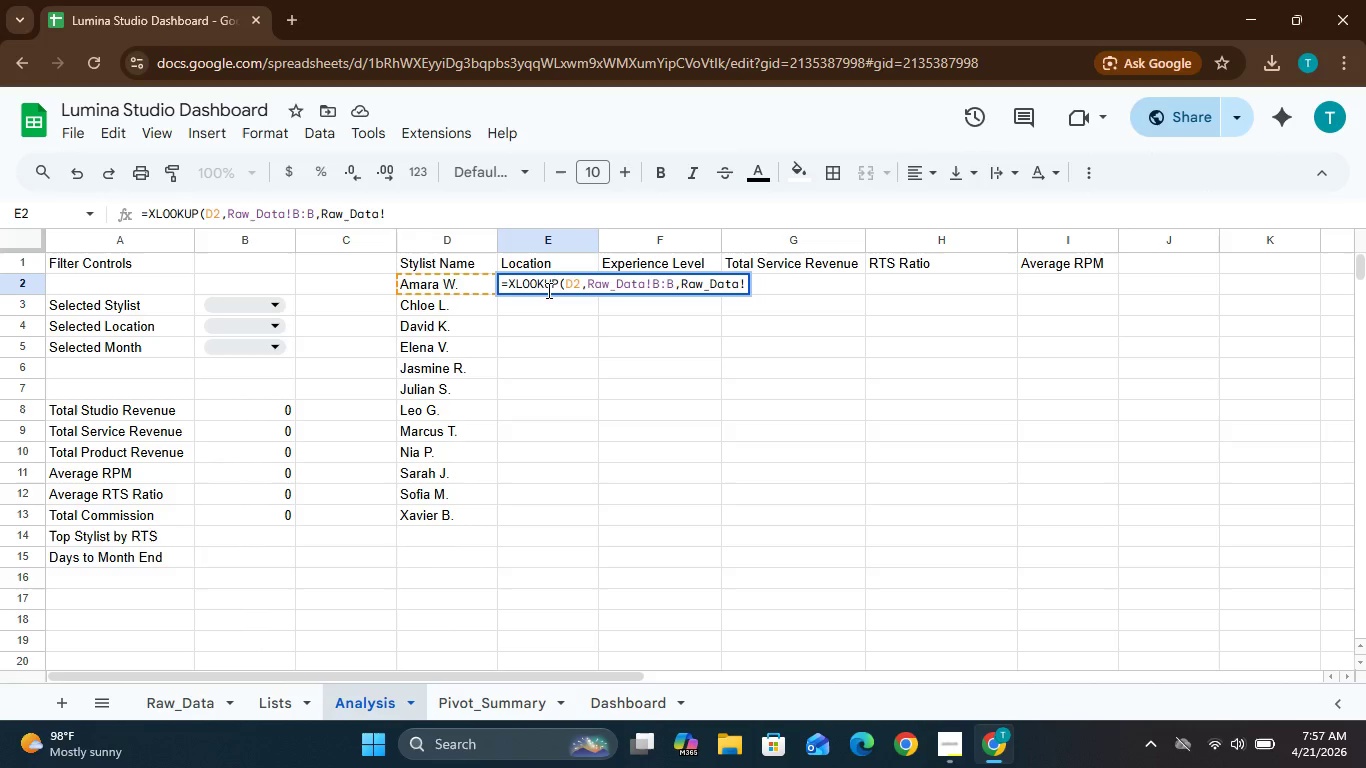 
key(CapsLock)
 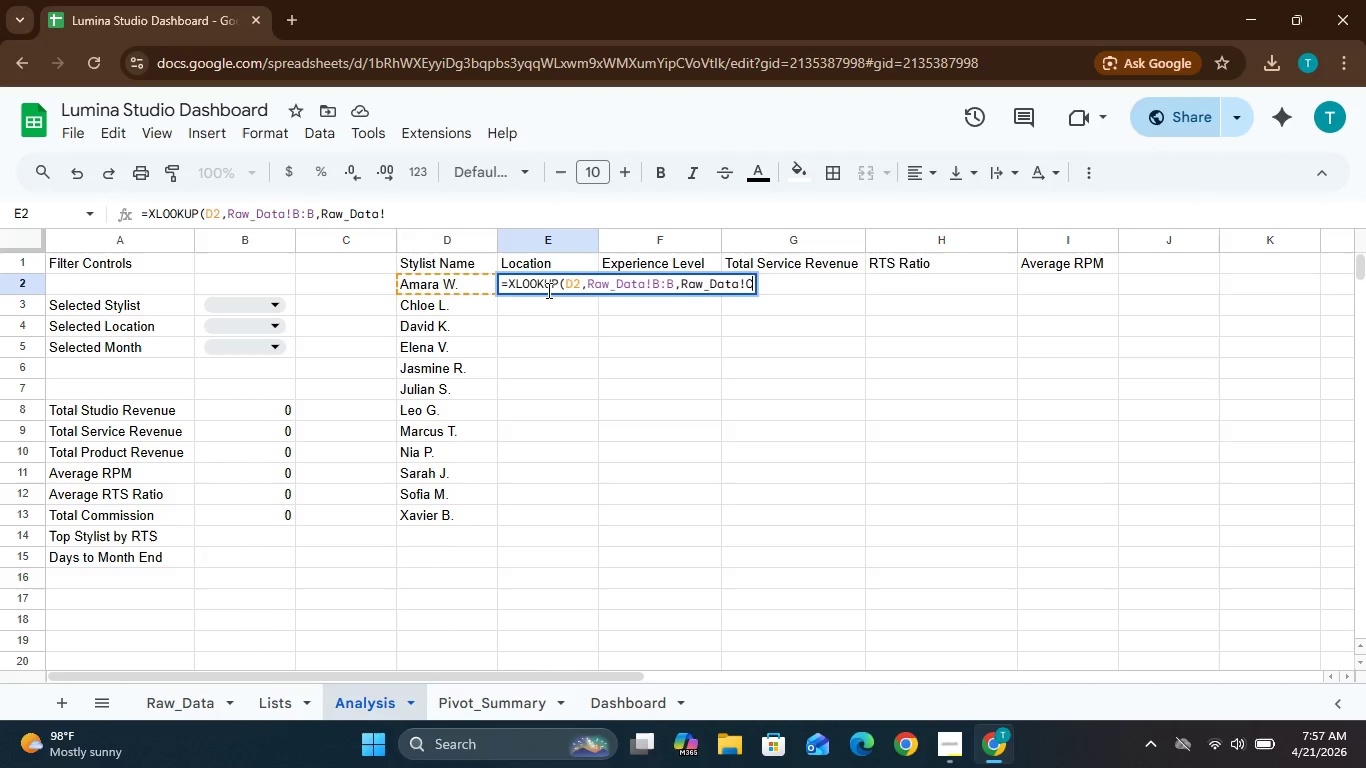 
key(C)
 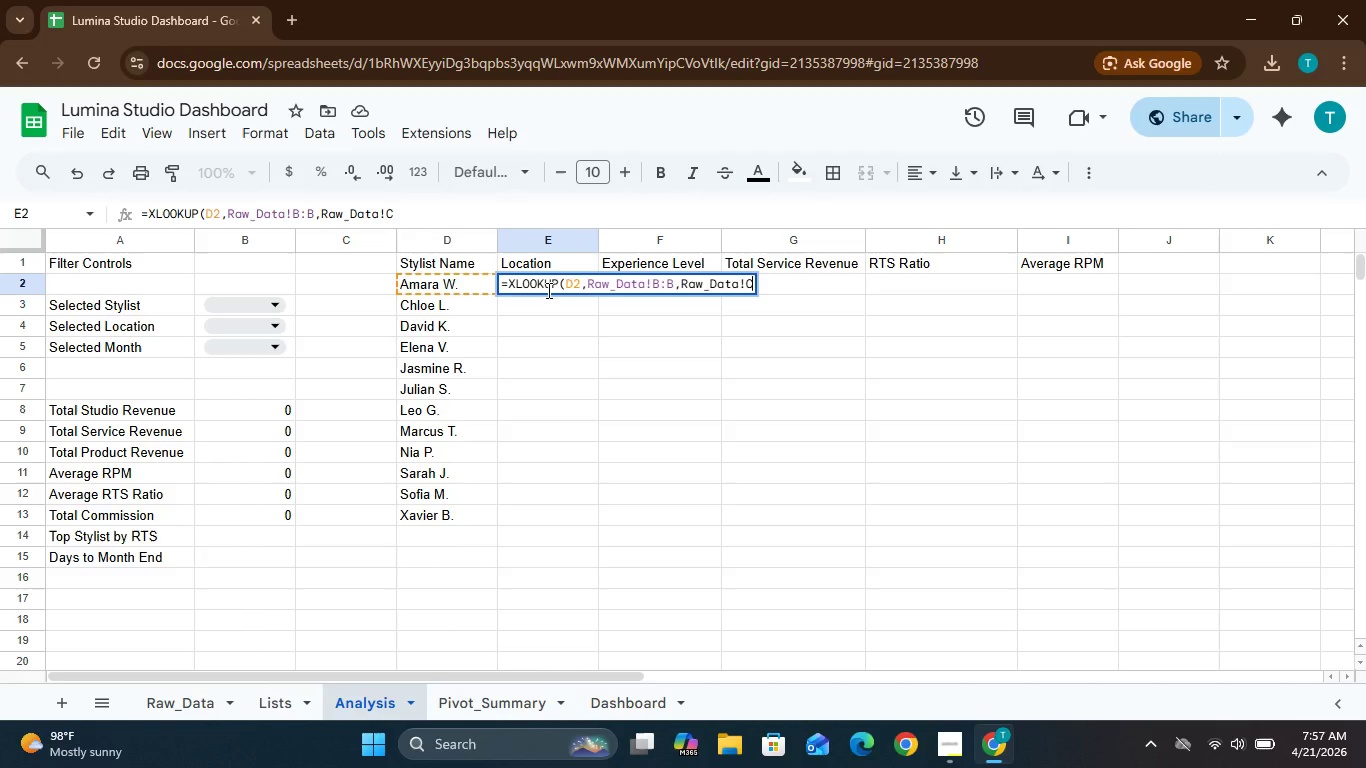 
key(Shift+Semicolon)
 